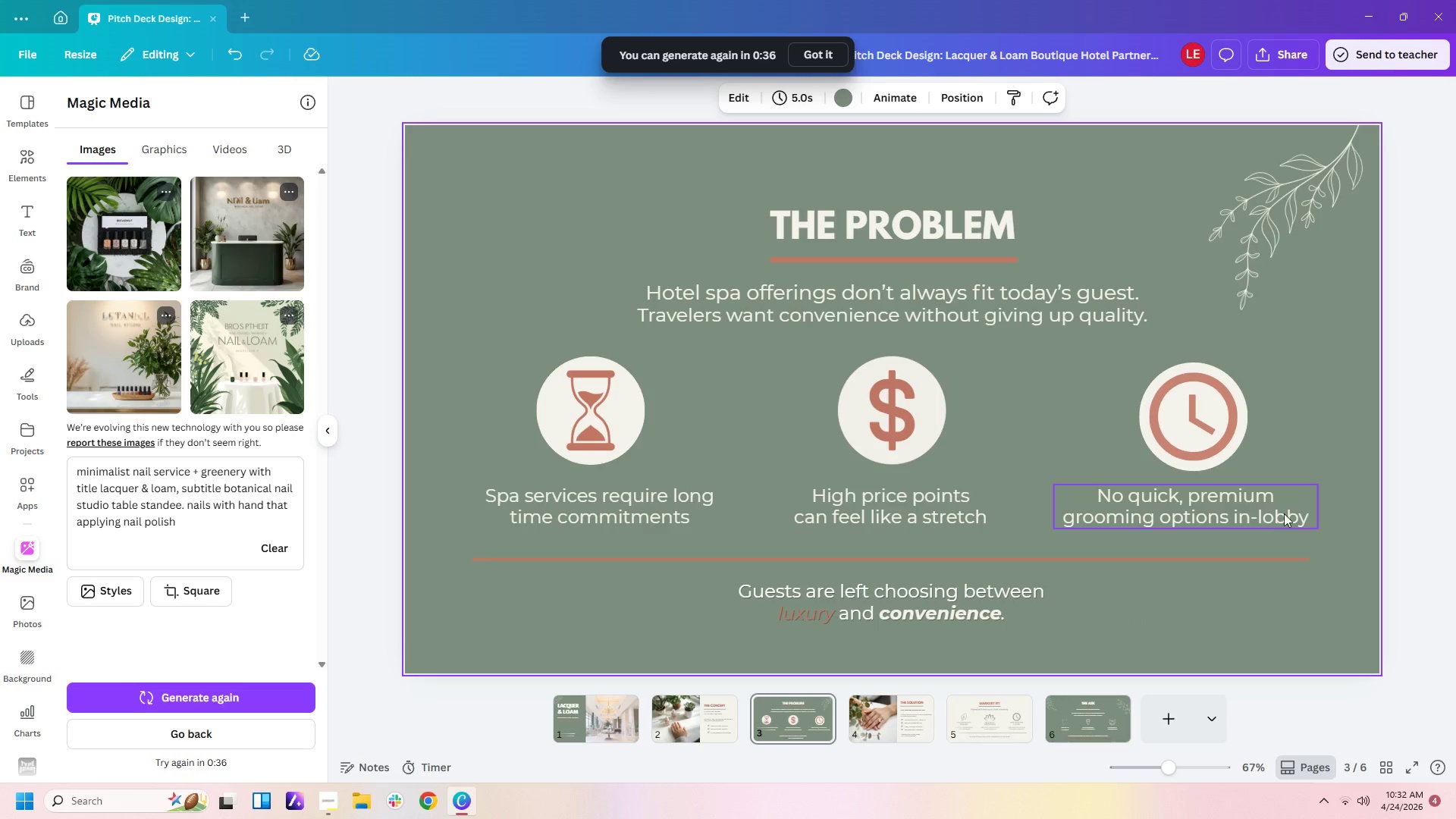 
left_click([1285, 513])
 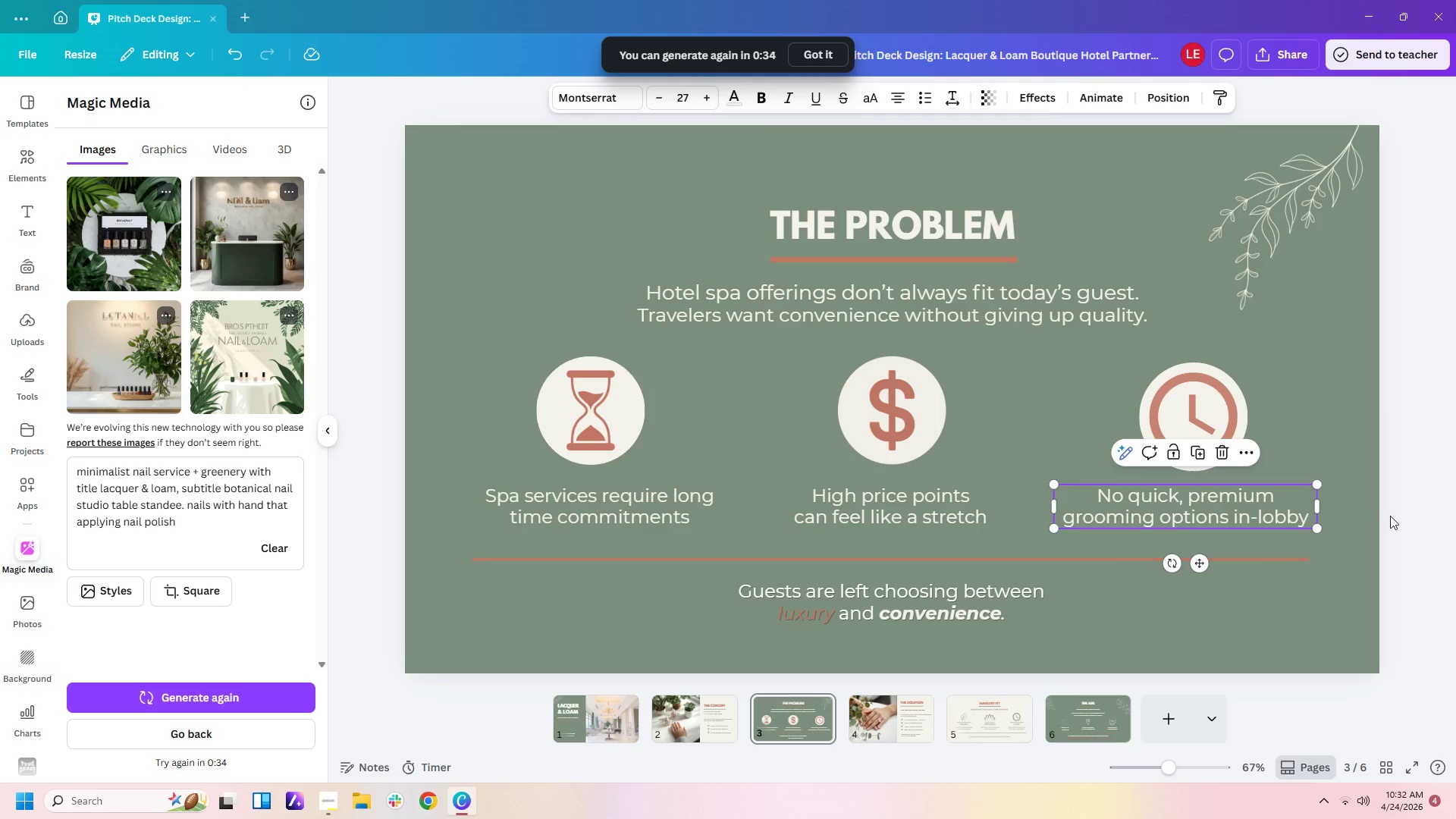 
left_click_drag(start_coordinate=[1349, 507], to_coordinate=[413, 510])
 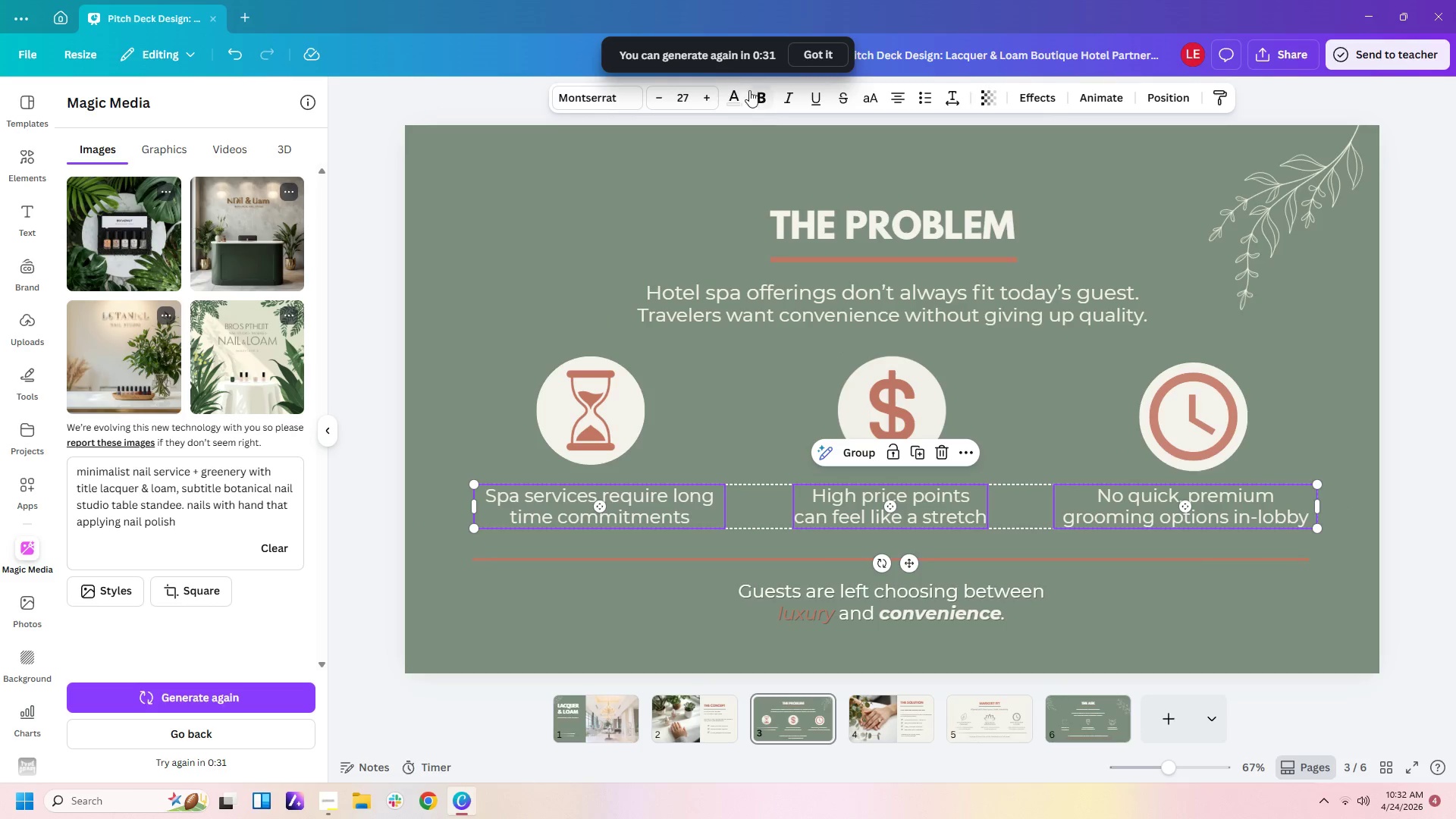 
left_click([732, 90])
 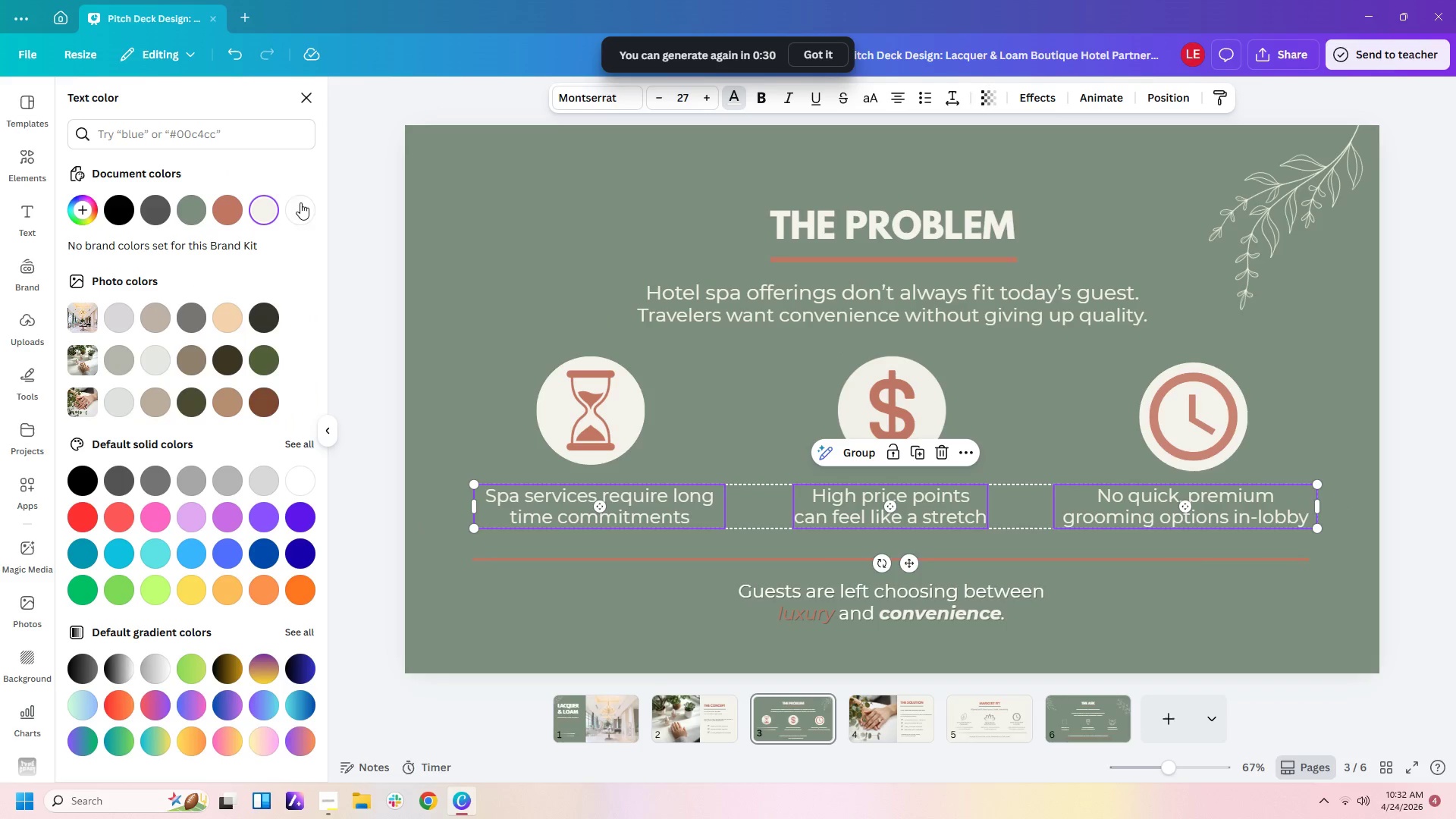 
left_click([288, 215])
 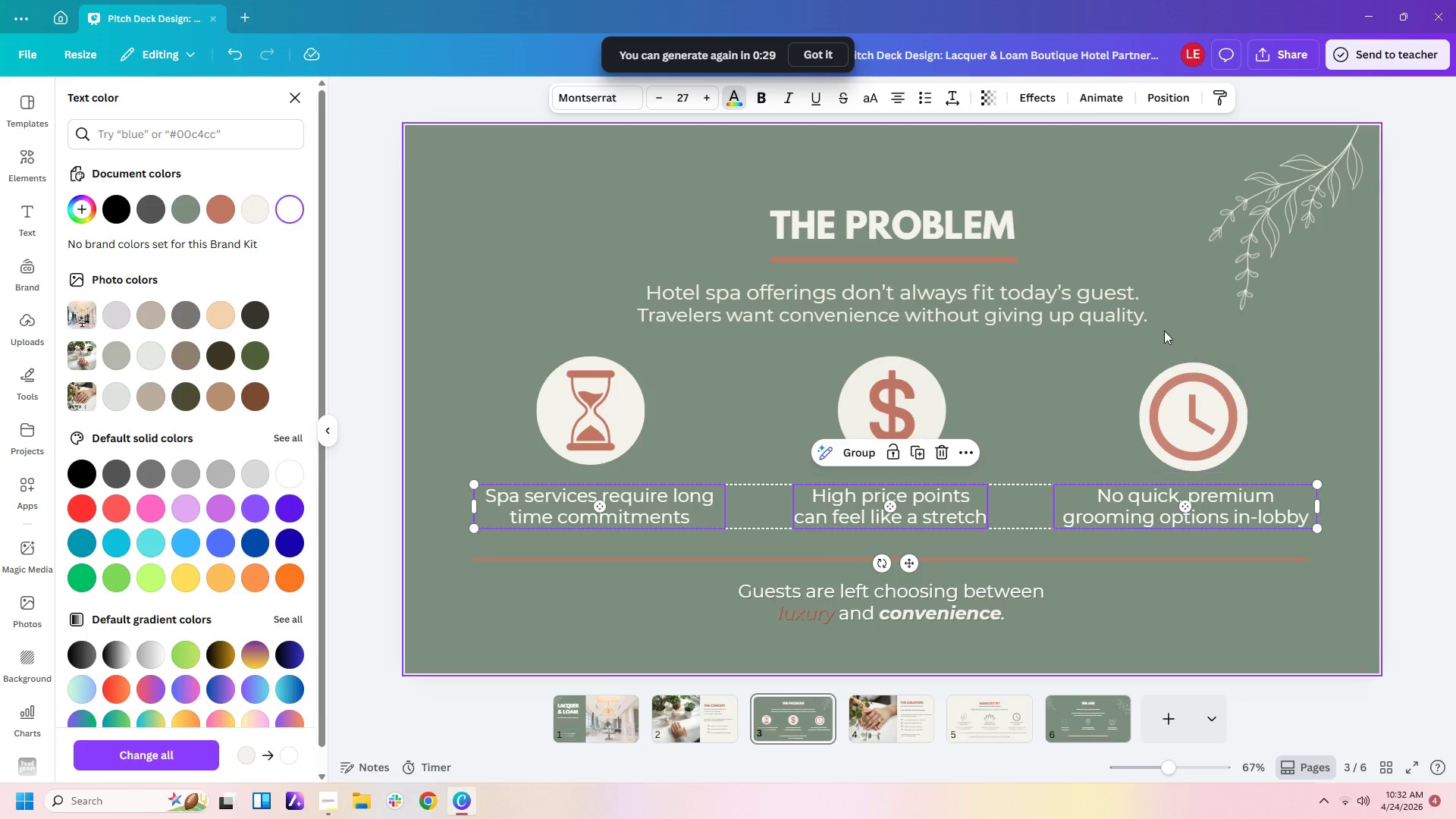 
left_click([1119, 322])
 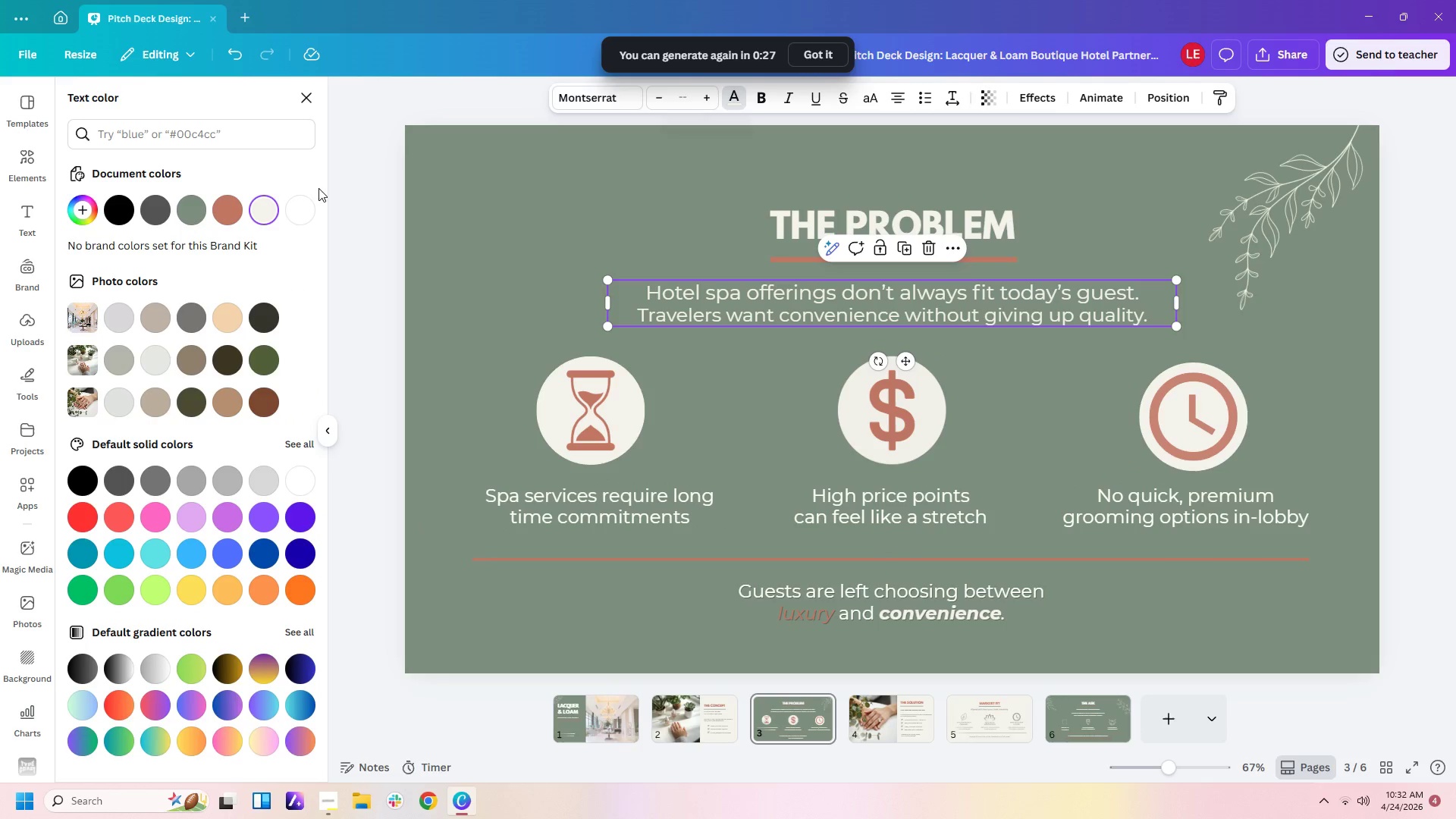 
left_click([303, 207])
 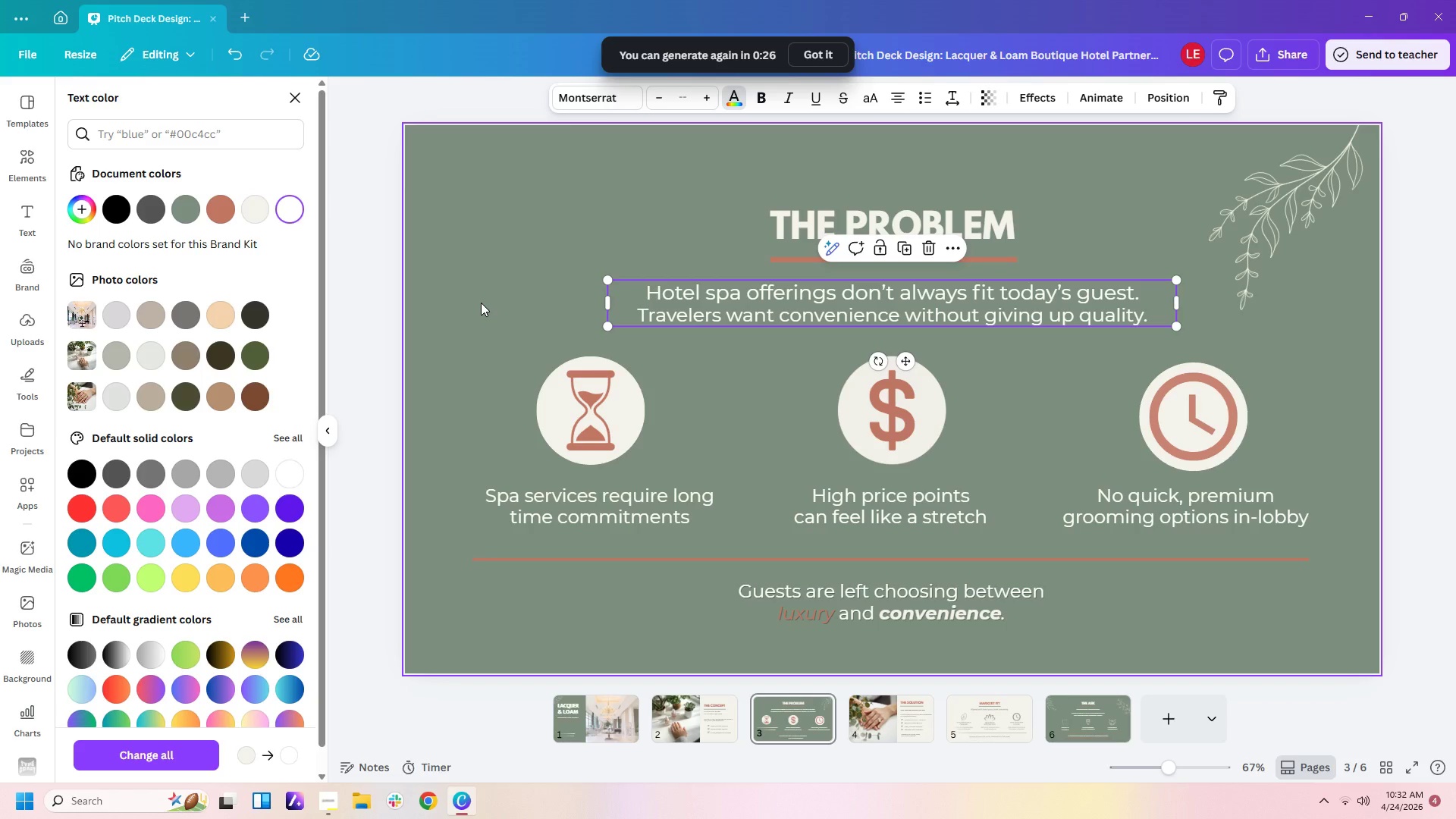 
left_click([481, 303])
 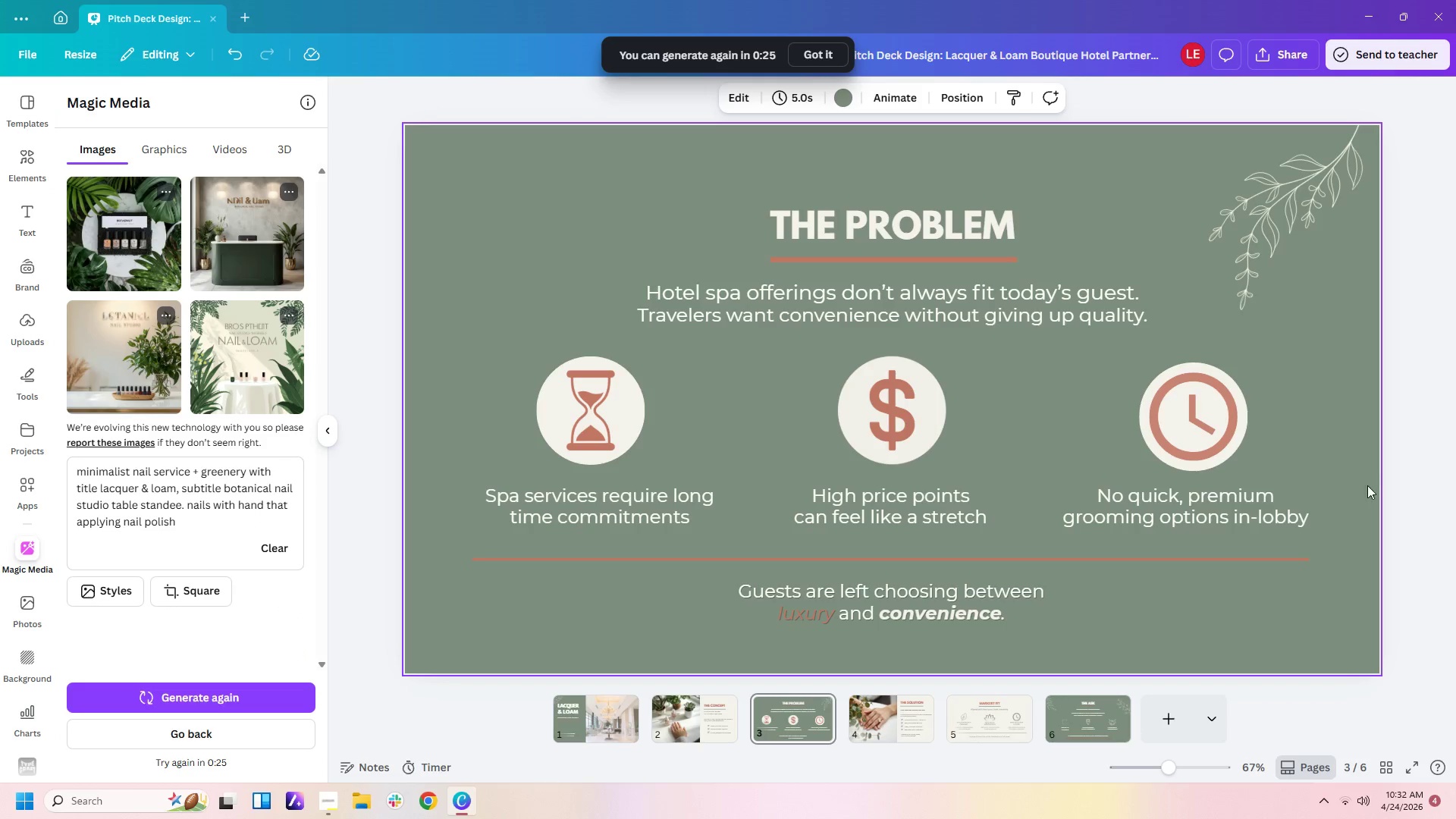 
left_click([1341, 447])
 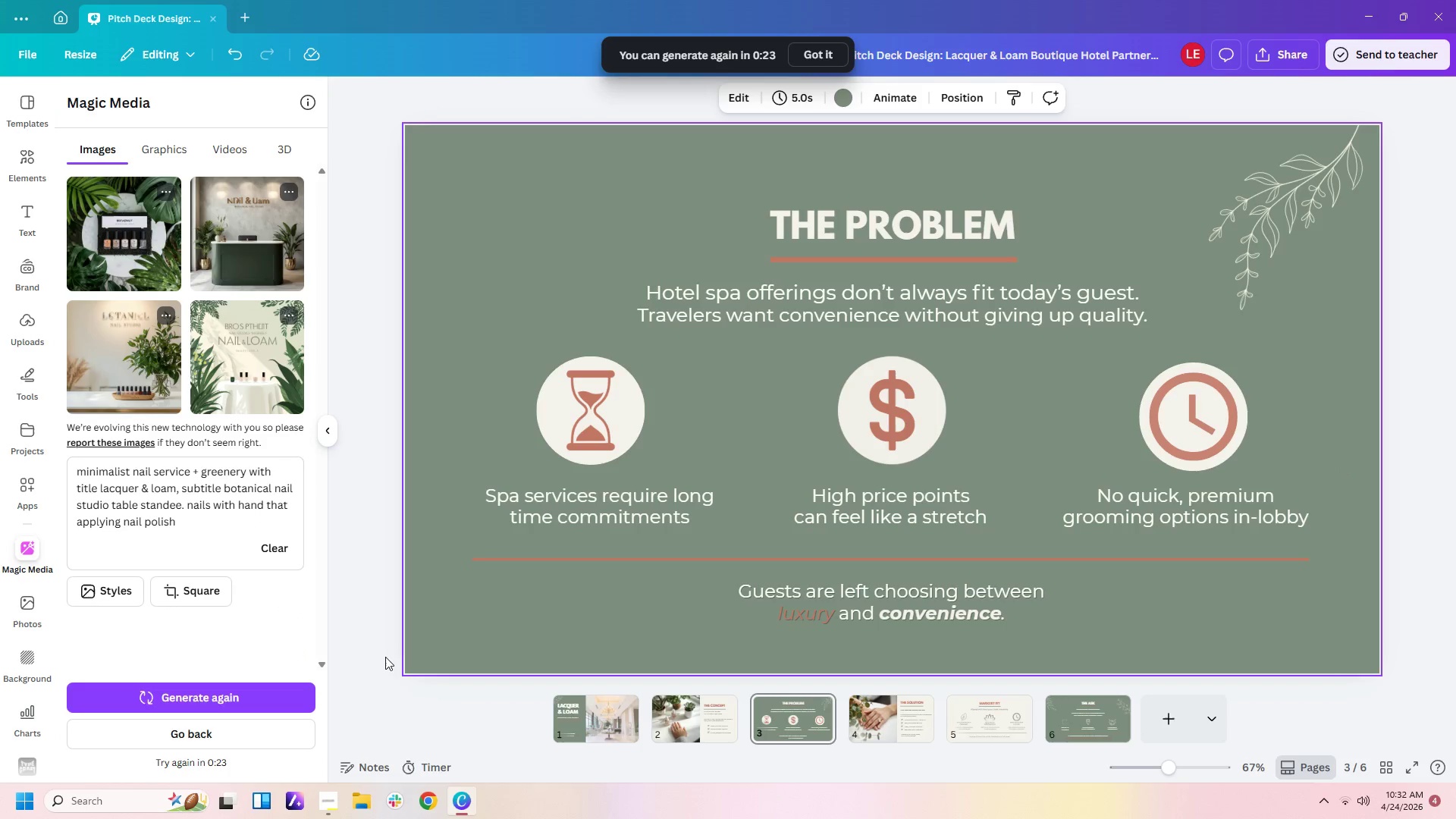 
left_click([585, 722])
 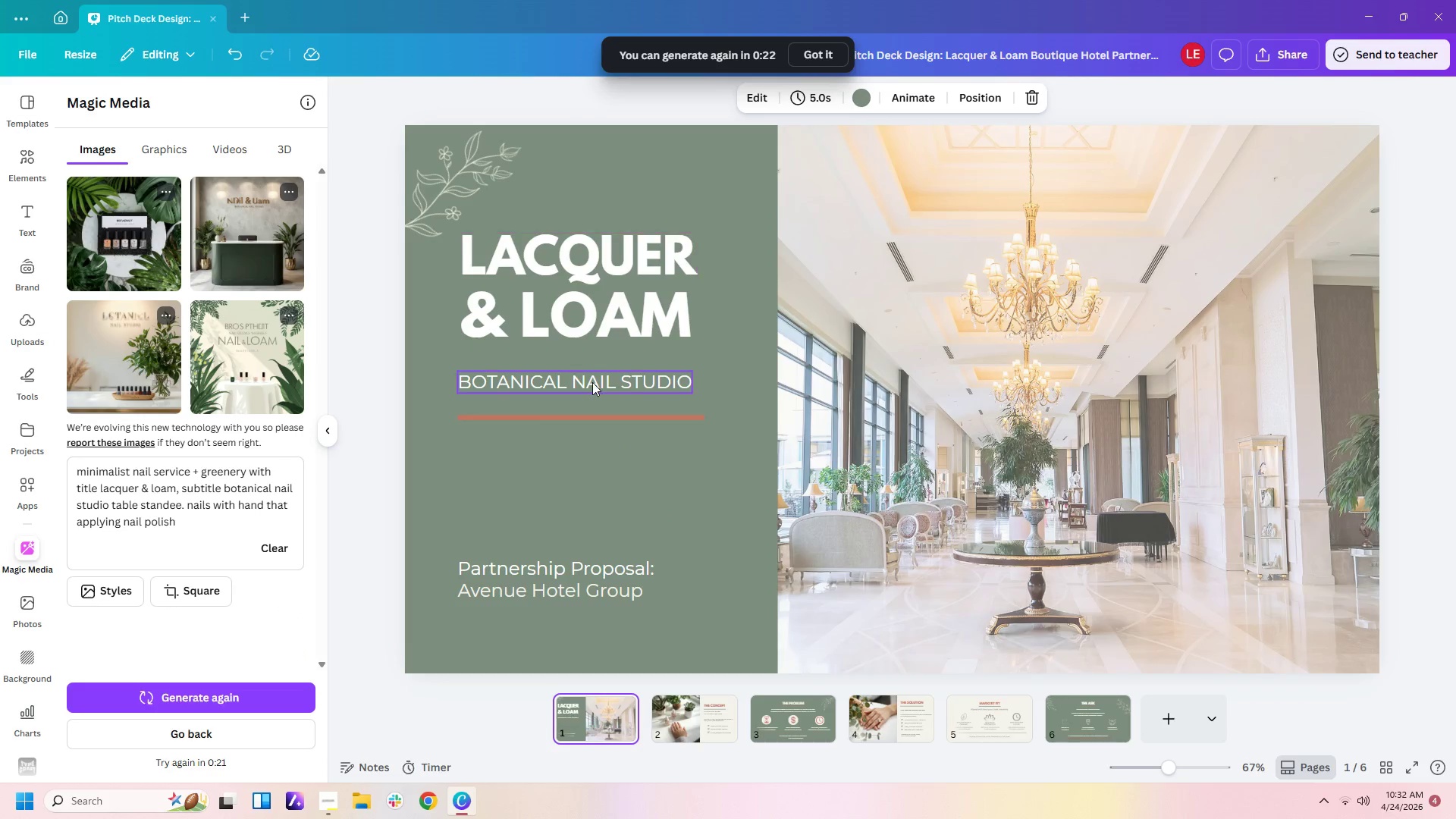 
left_click([592, 382])
 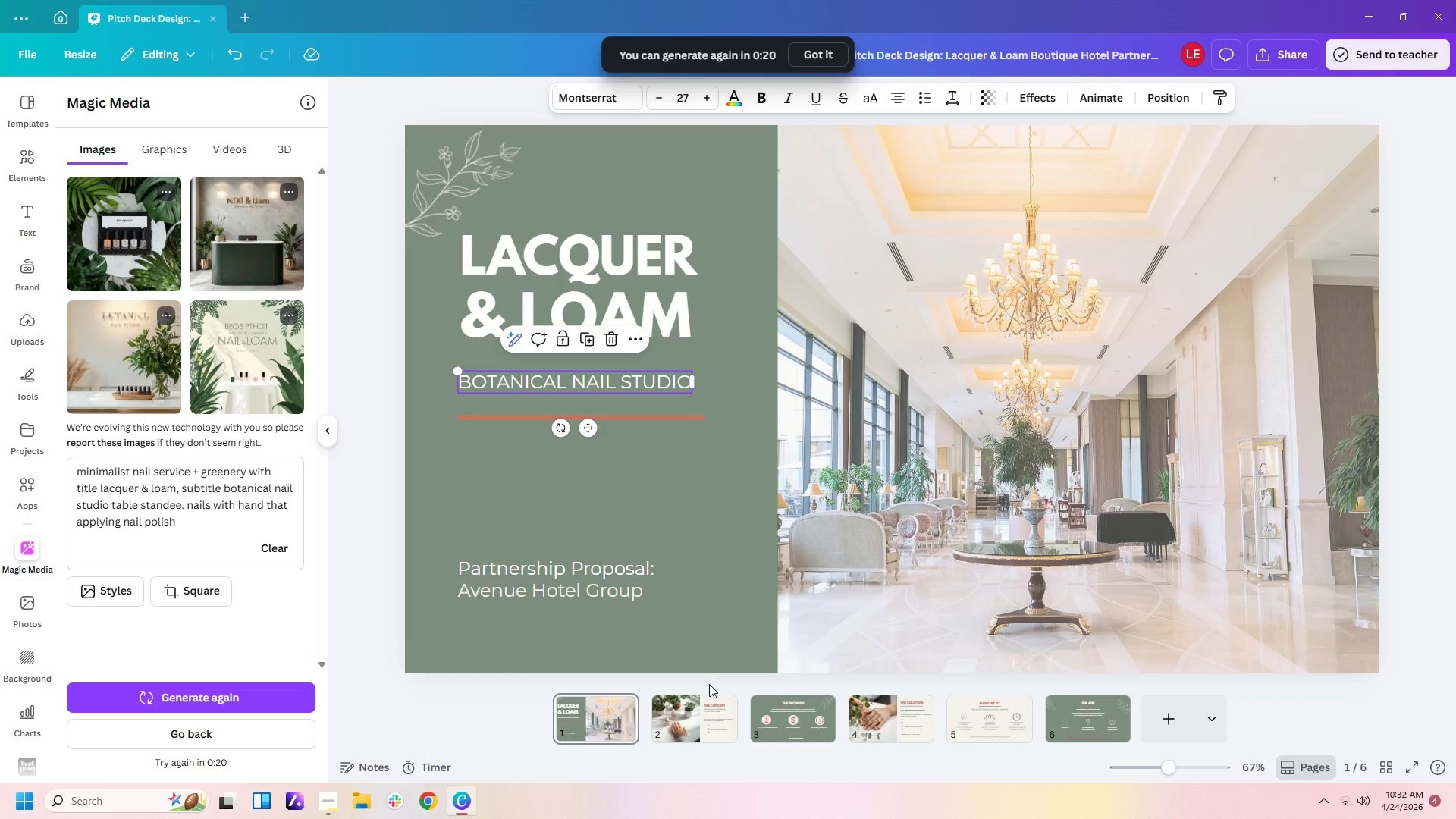 
left_click([701, 703])
 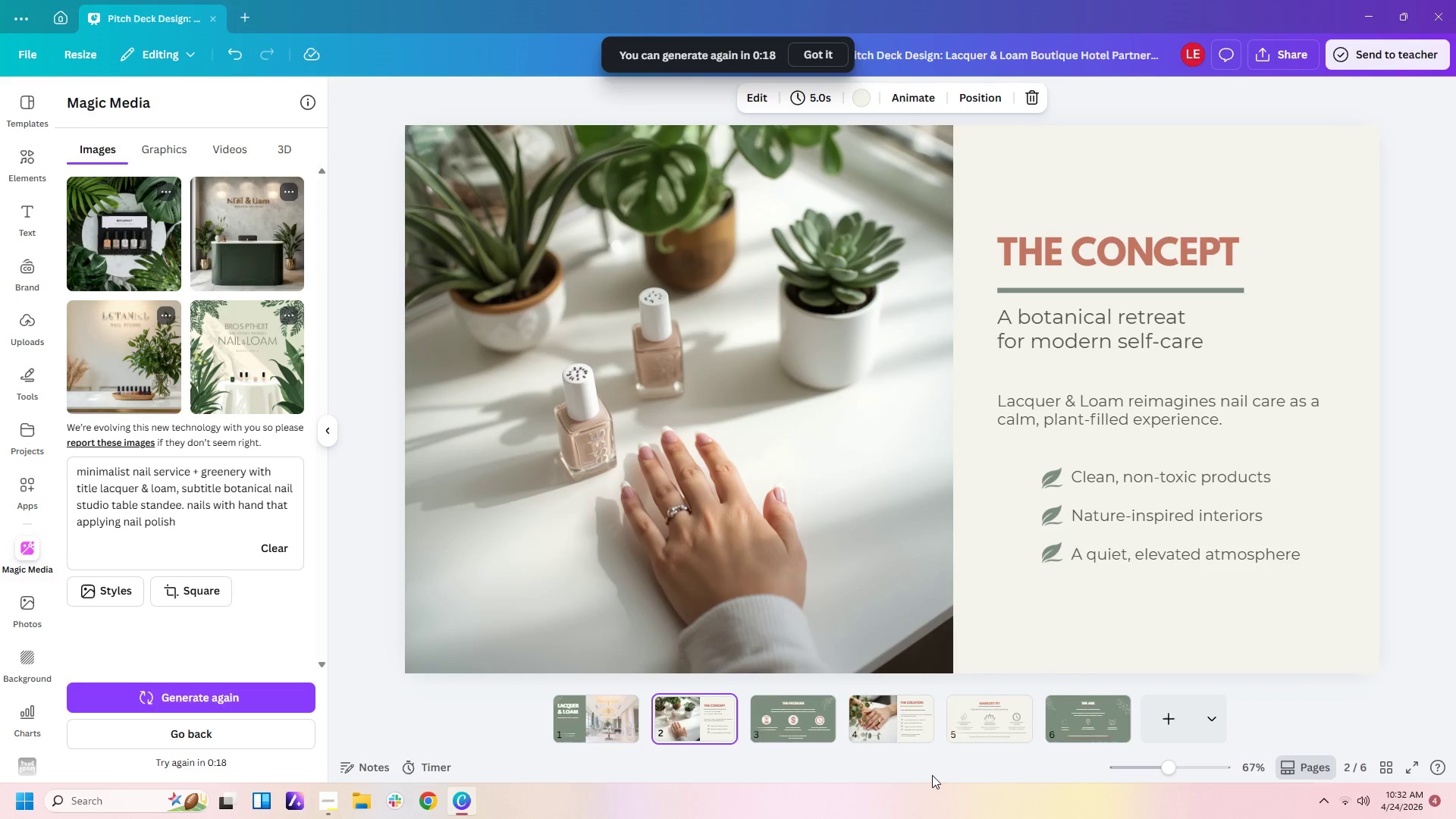 
left_click([793, 732])
 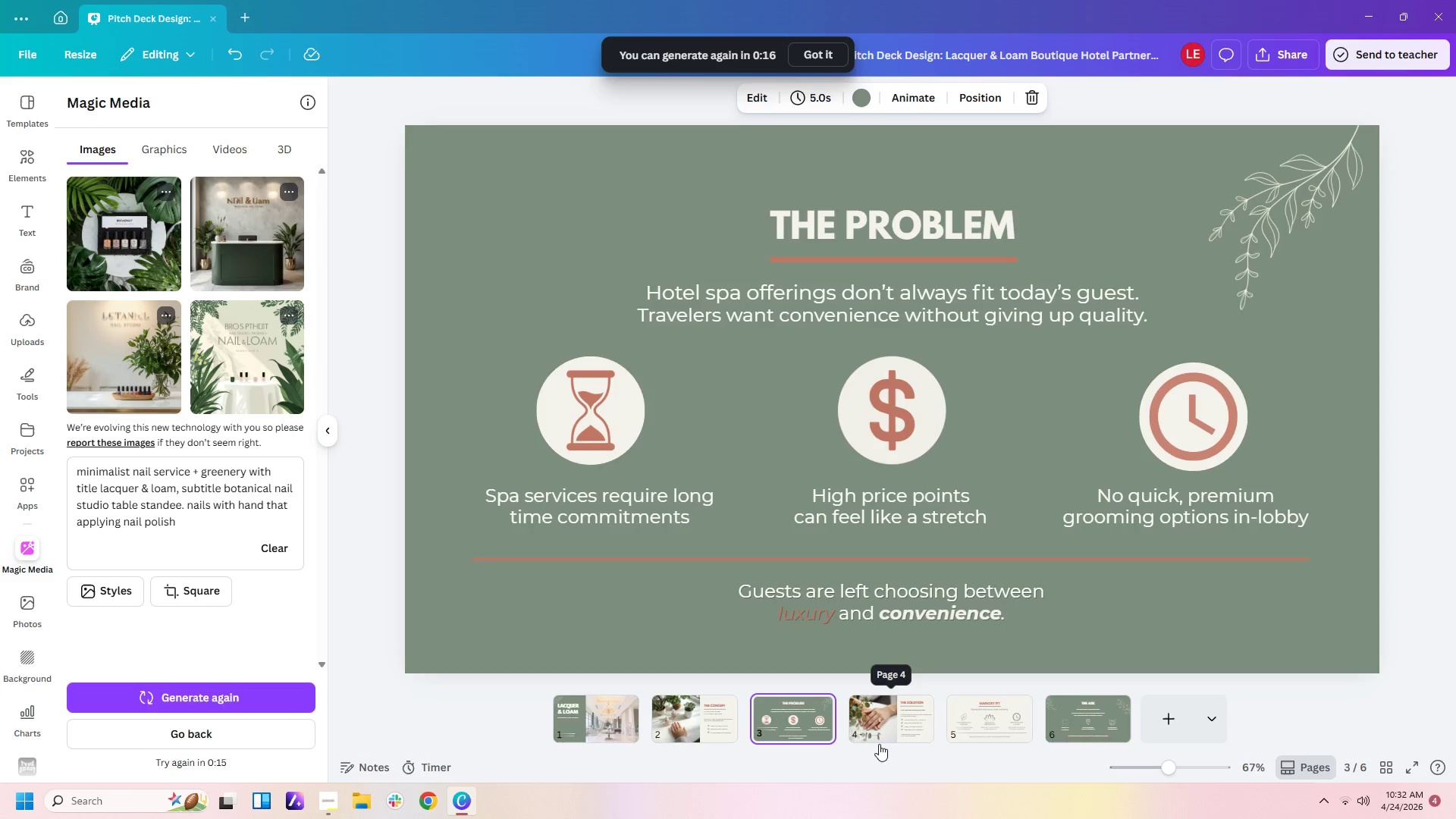 
double_click([881, 720])
 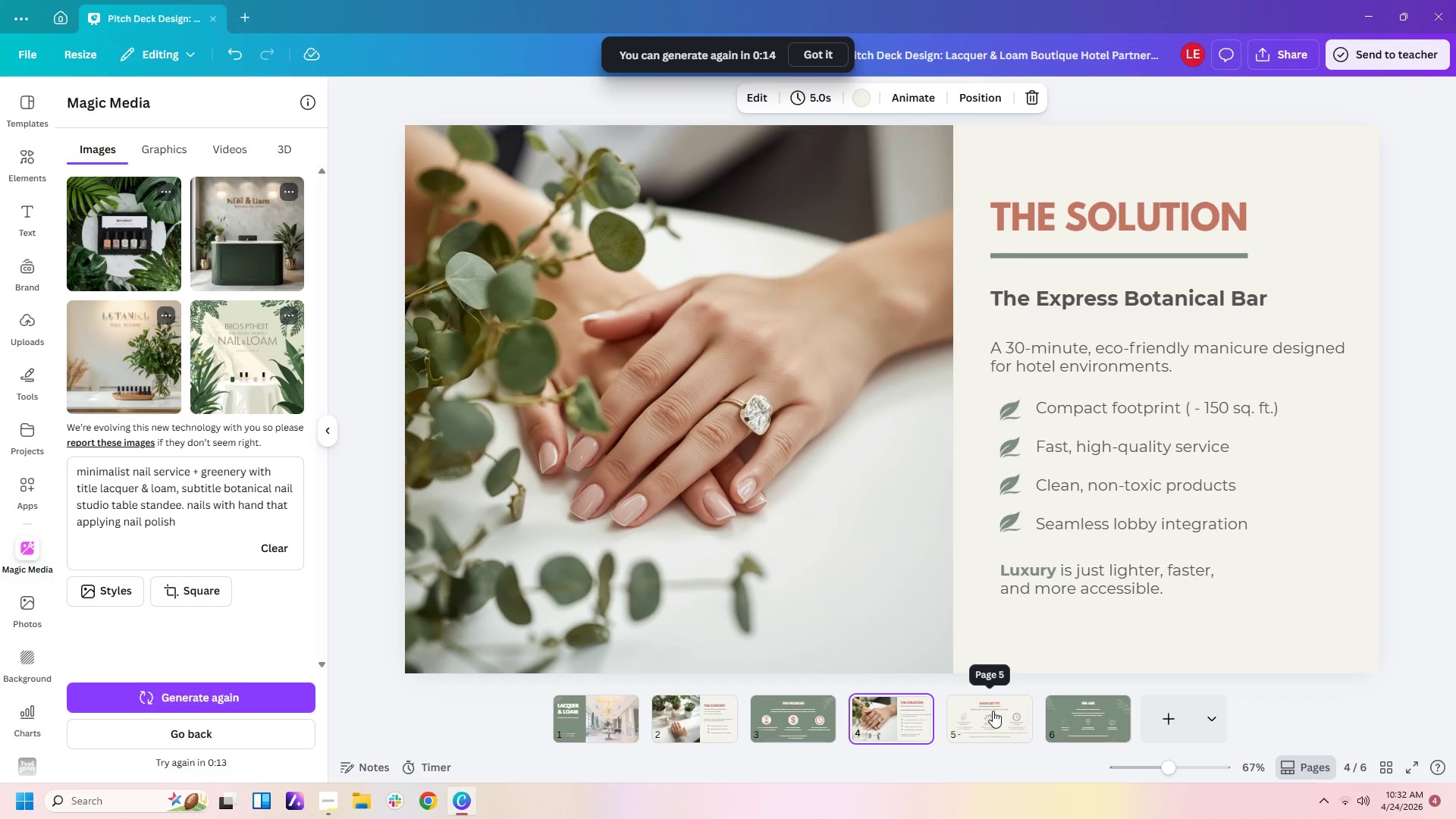 
left_click([993, 711])
 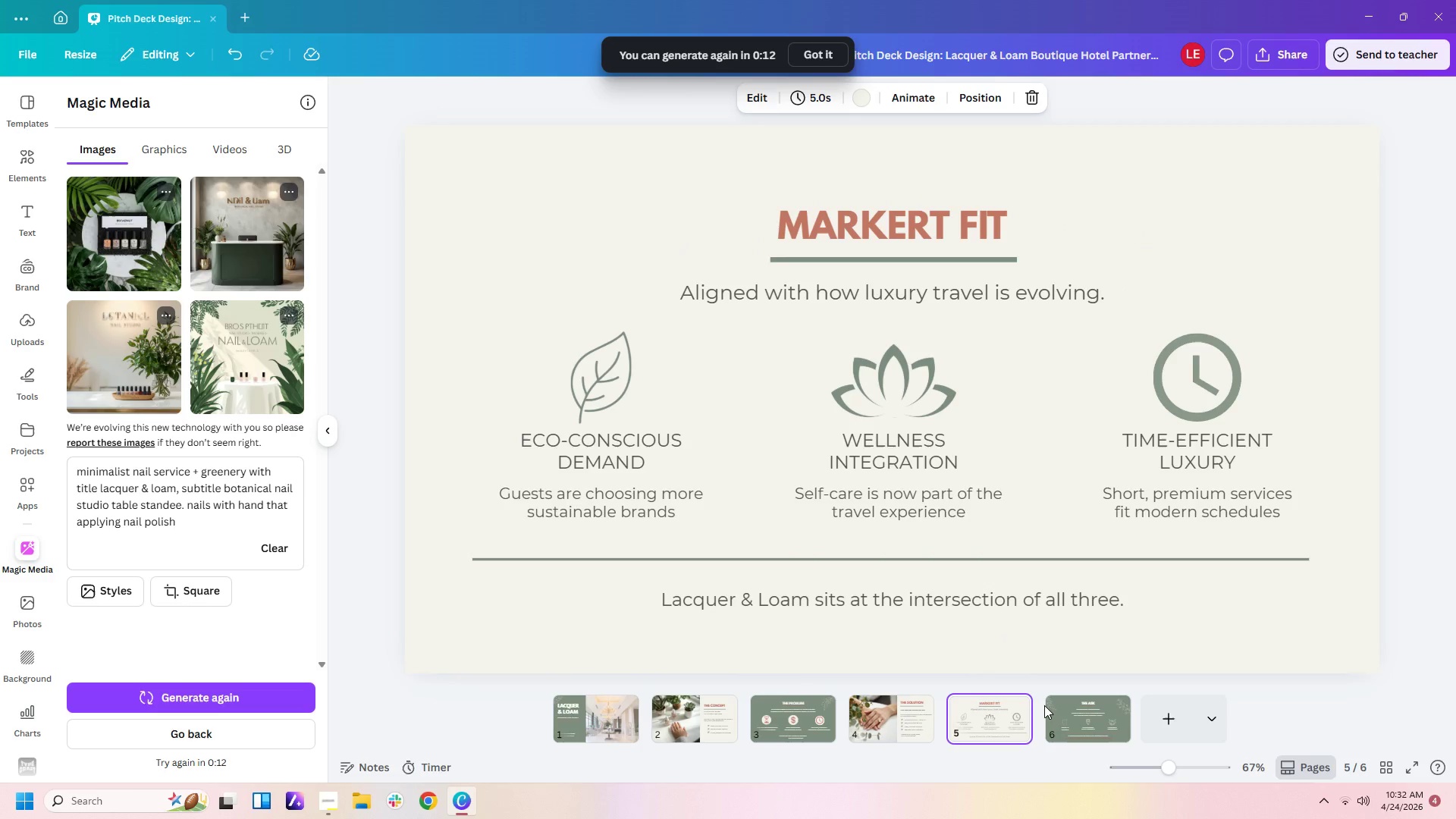 
left_click([1063, 714])
 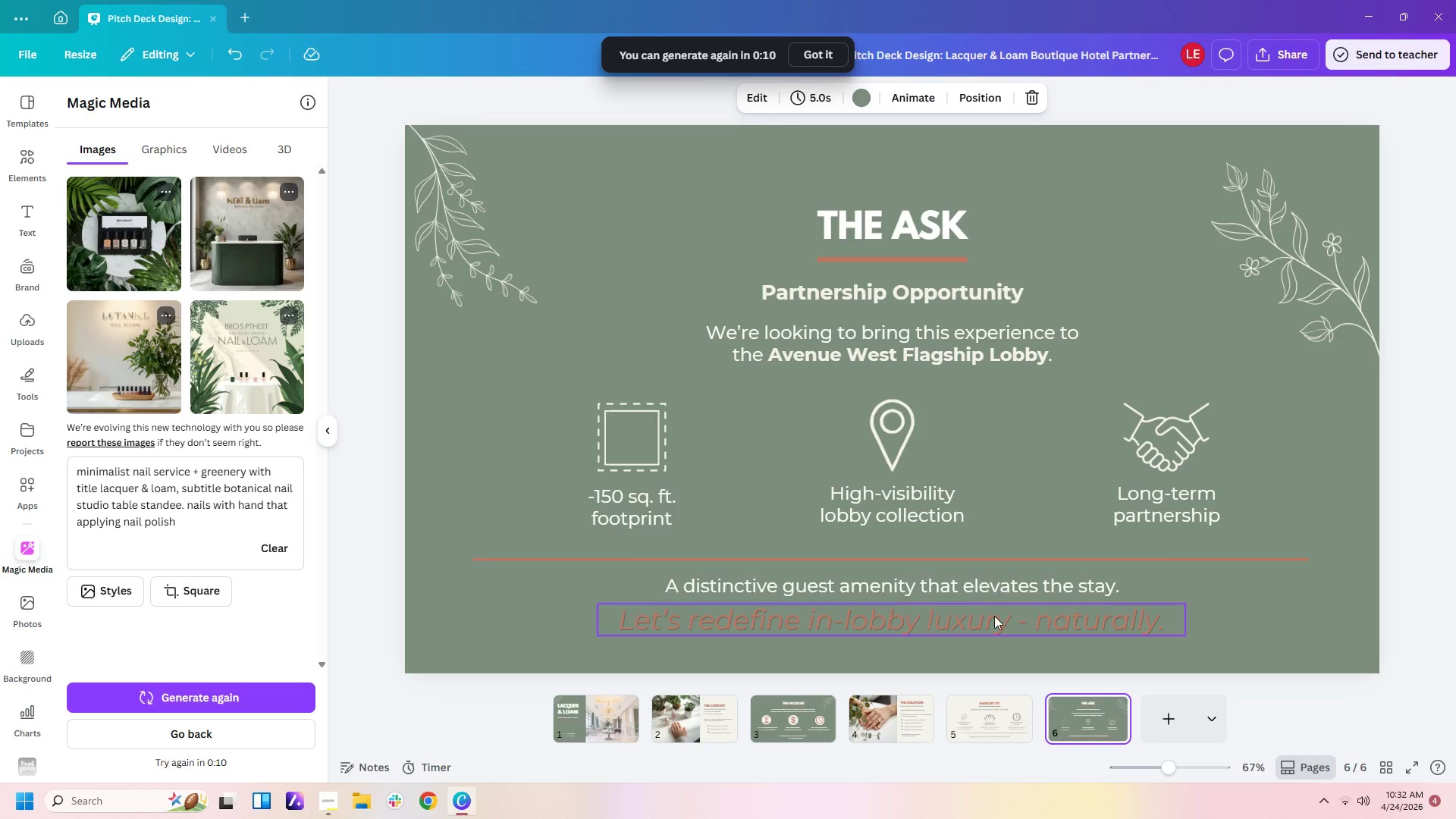 
left_click([994, 579])
 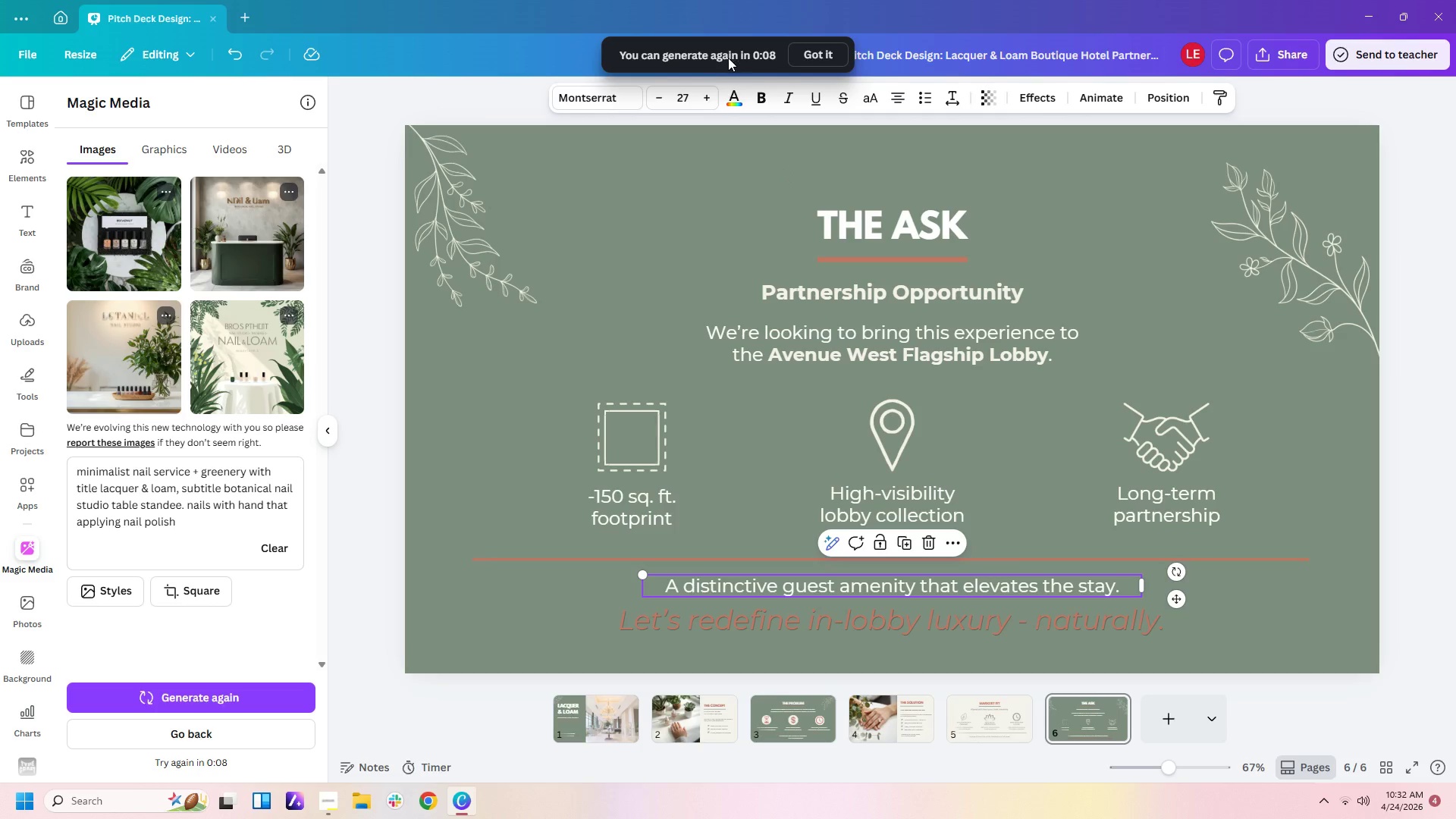 
left_click([730, 93])
 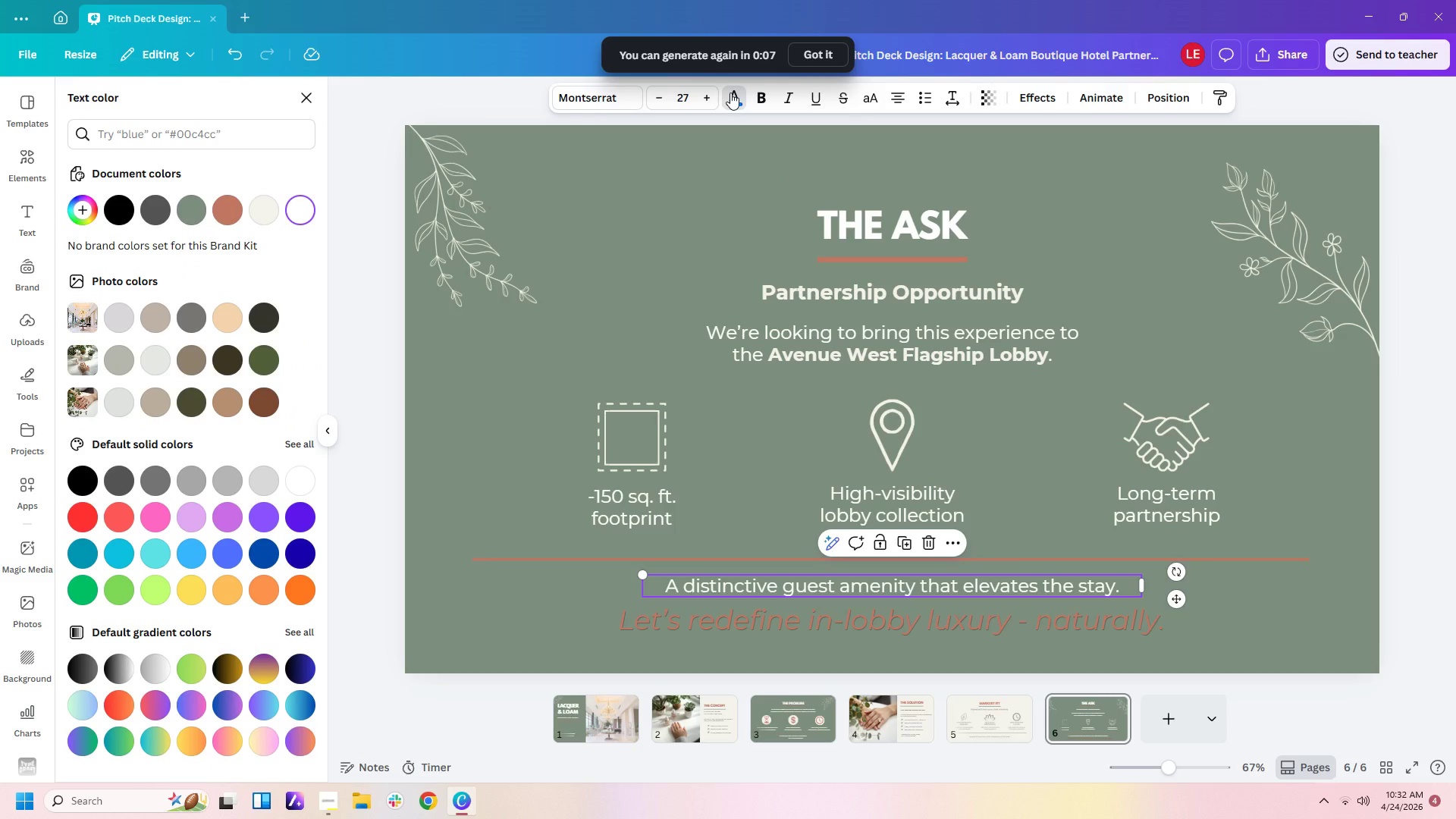 
left_click([730, 93])
 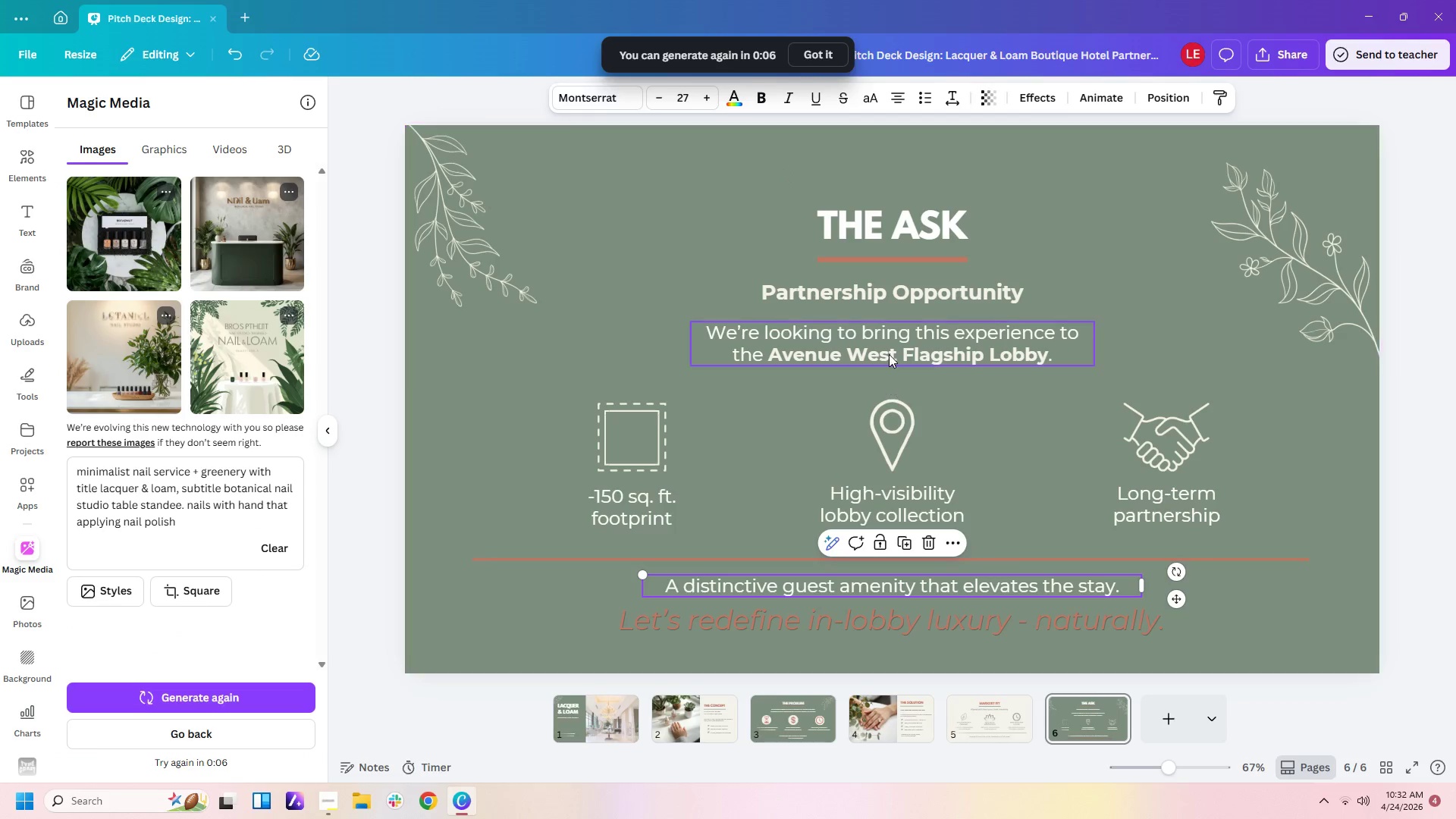 
left_click([889, 354])
 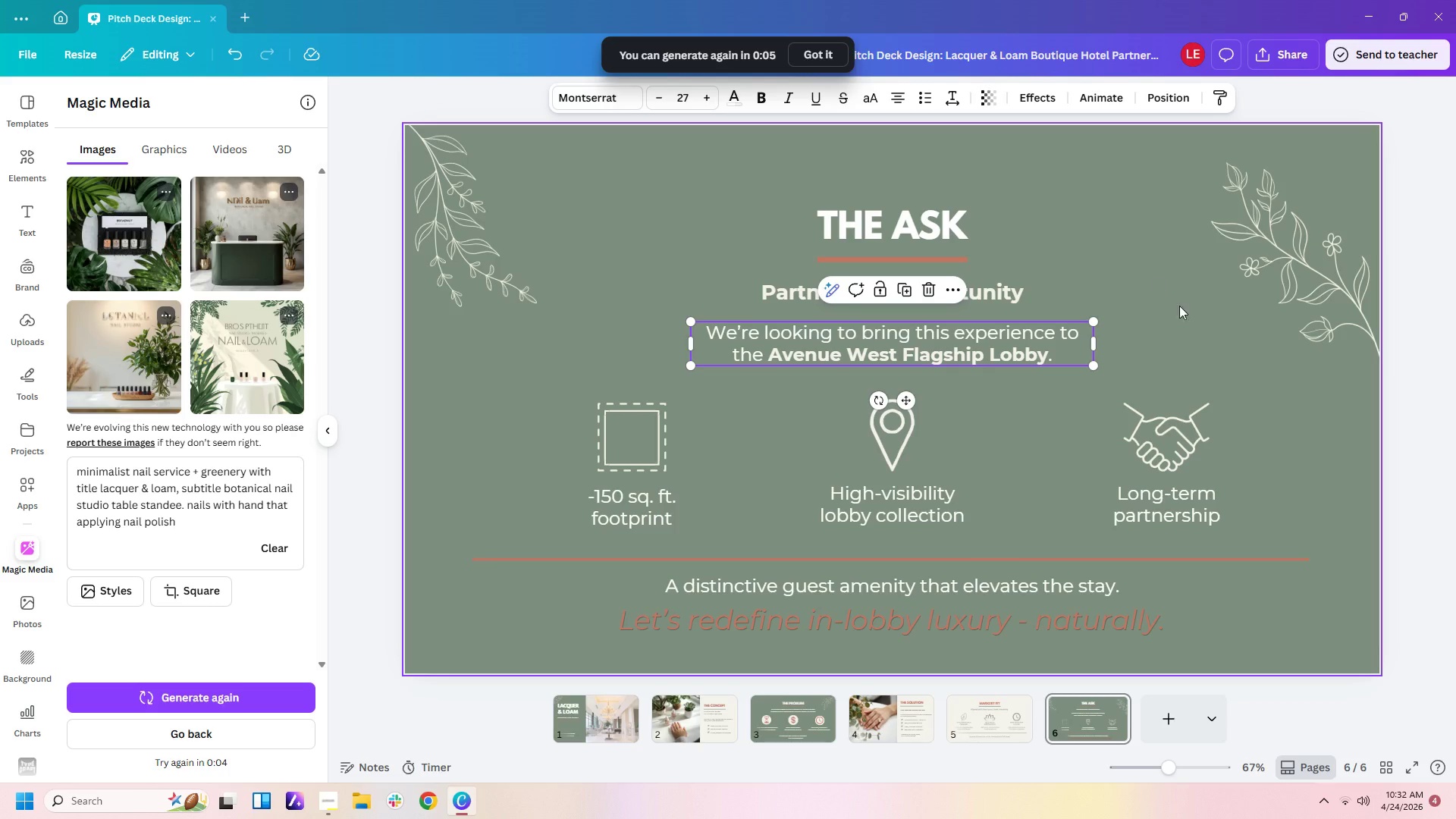 
left_click([1214, 389])
 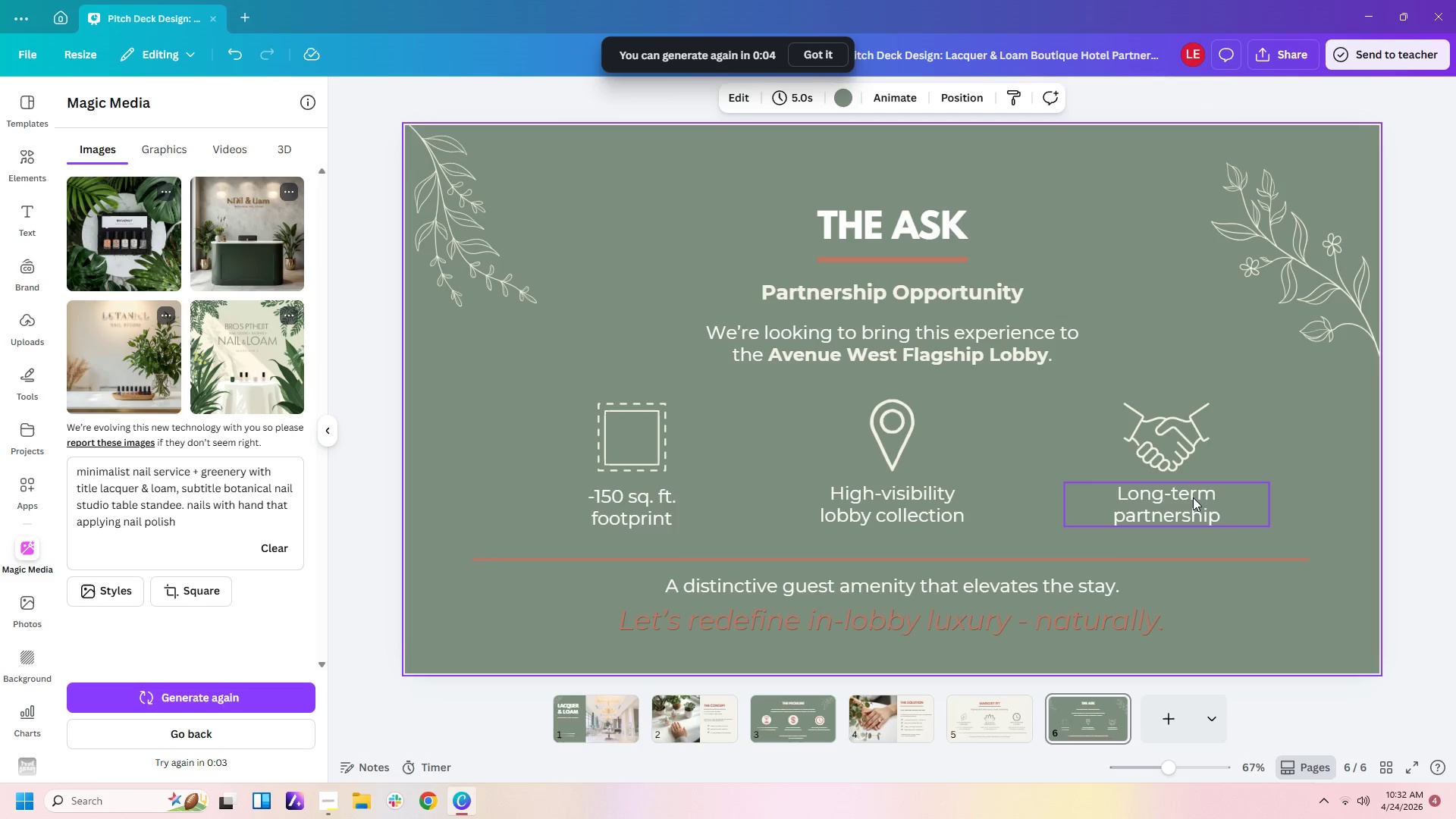 
left_click([1193, 497])
 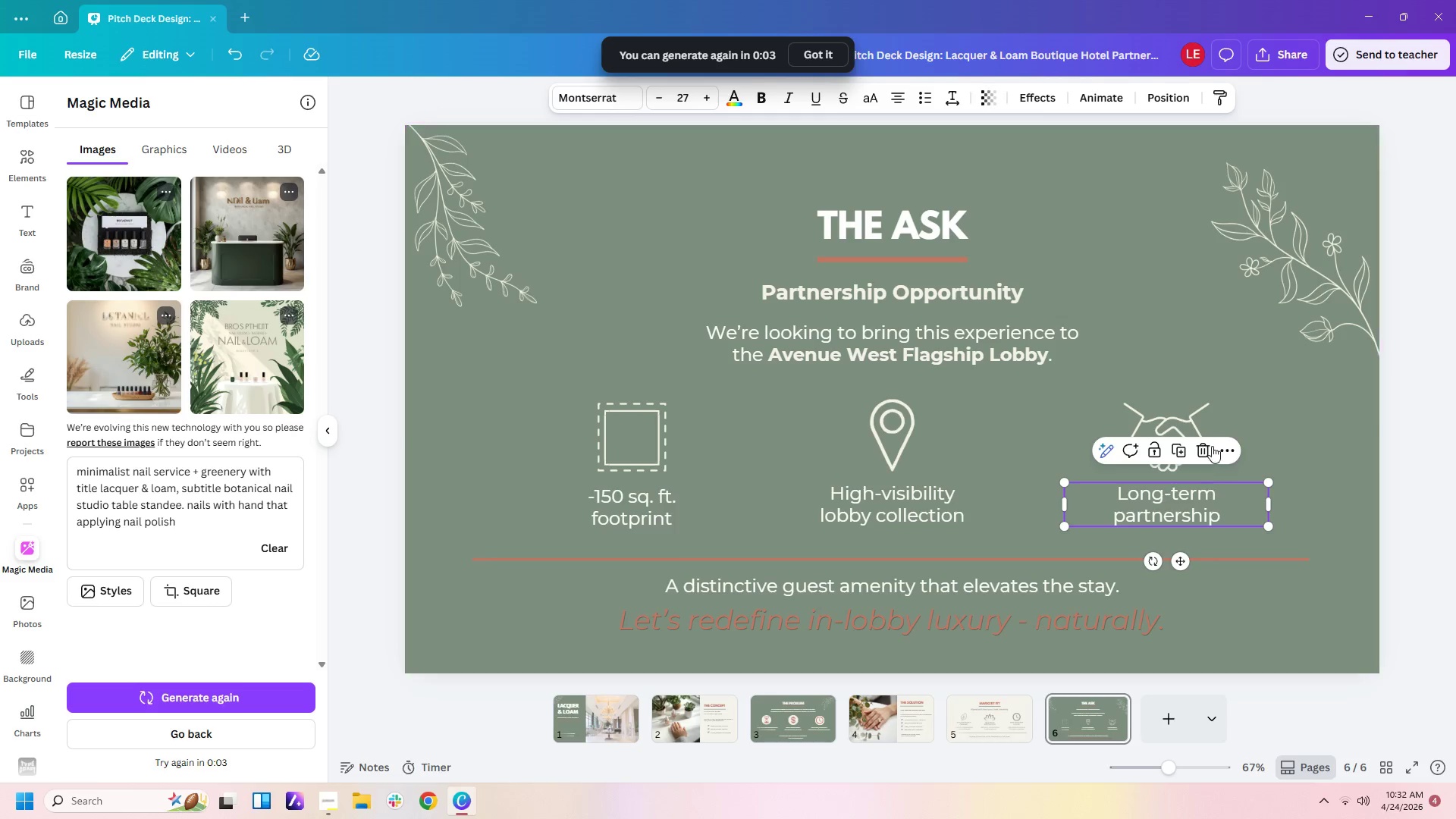 
left_click([1212, 442])
 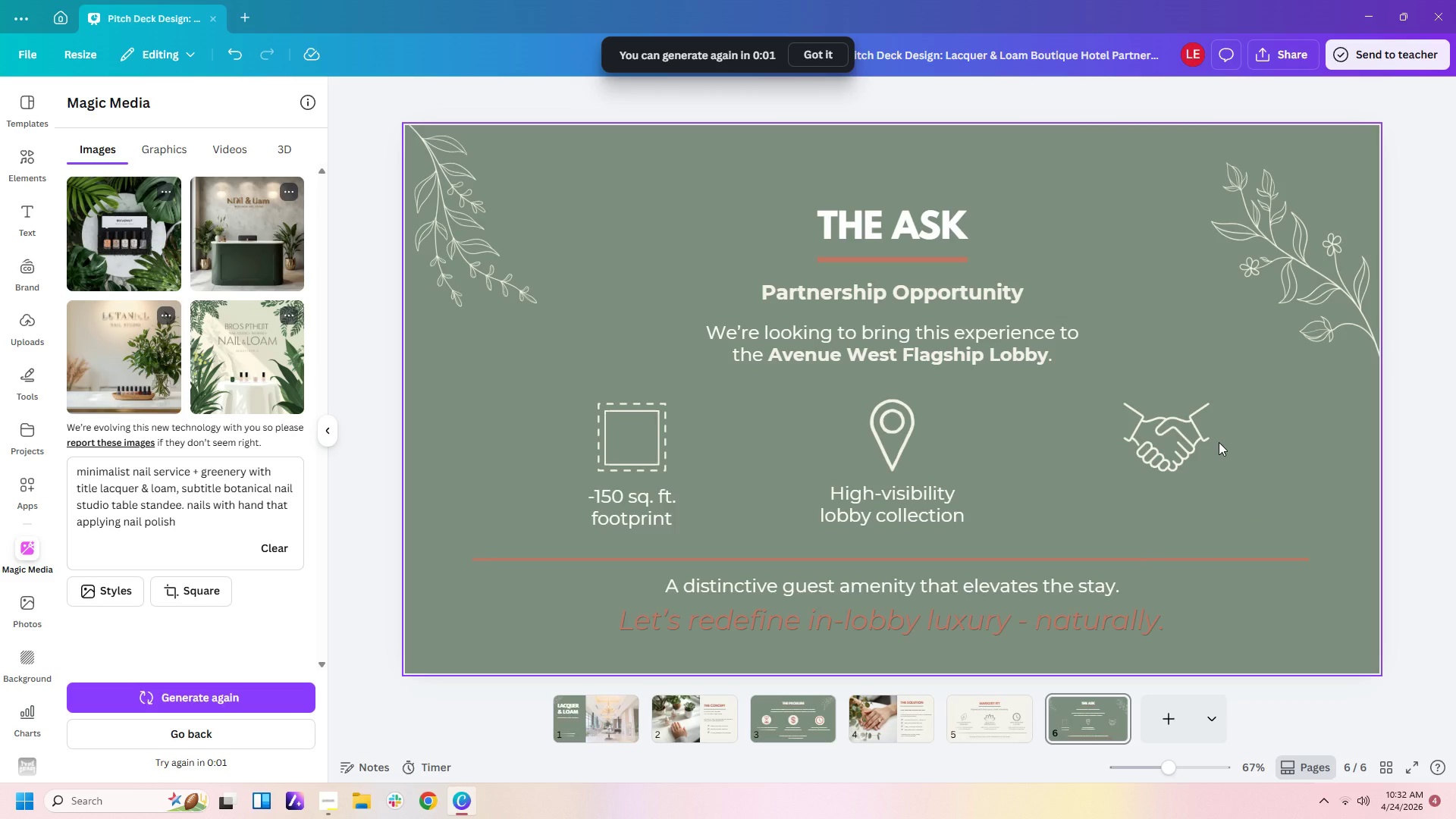 
key(Control+ControlLeft)
 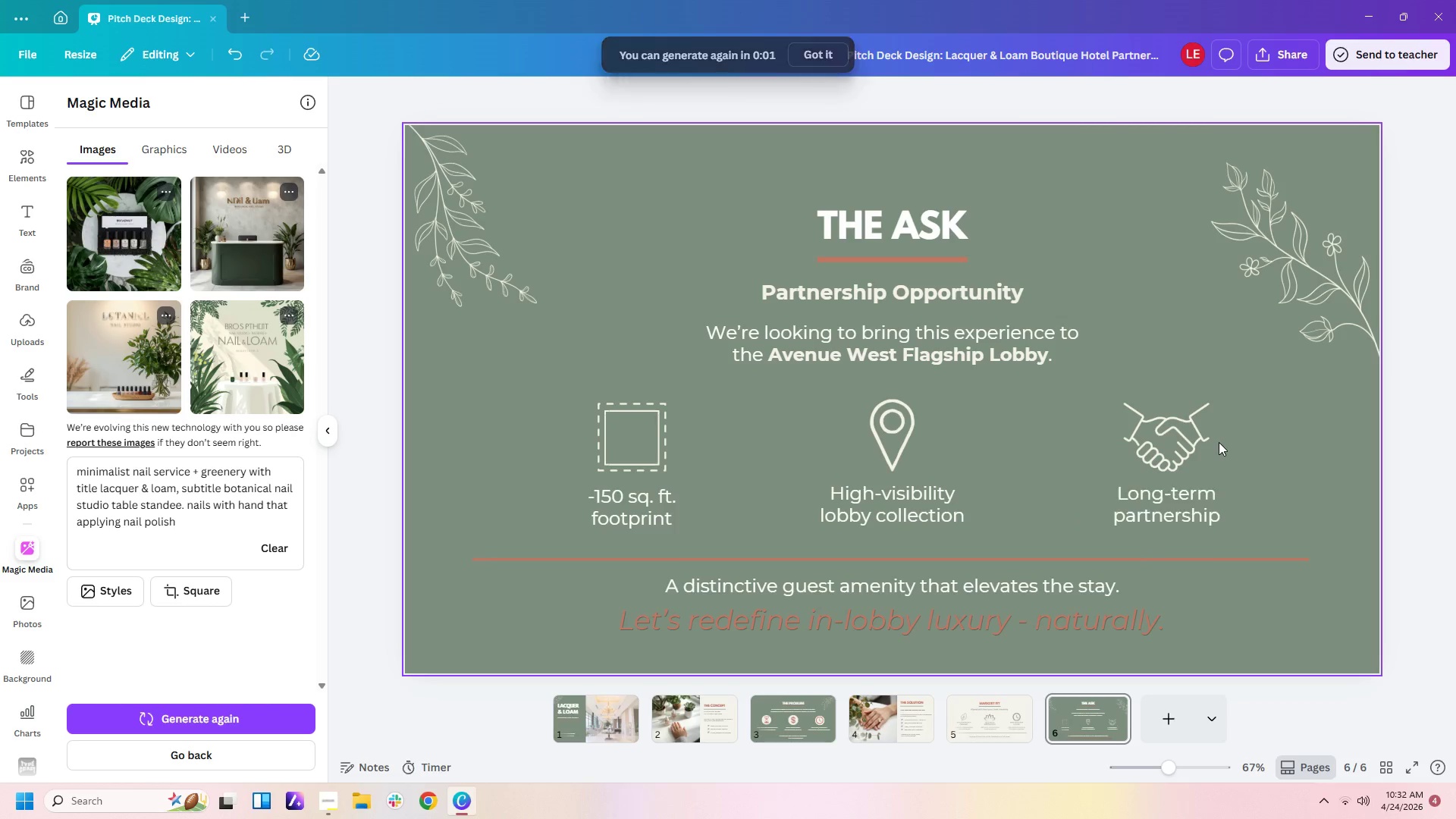 
key(Control+Z)
 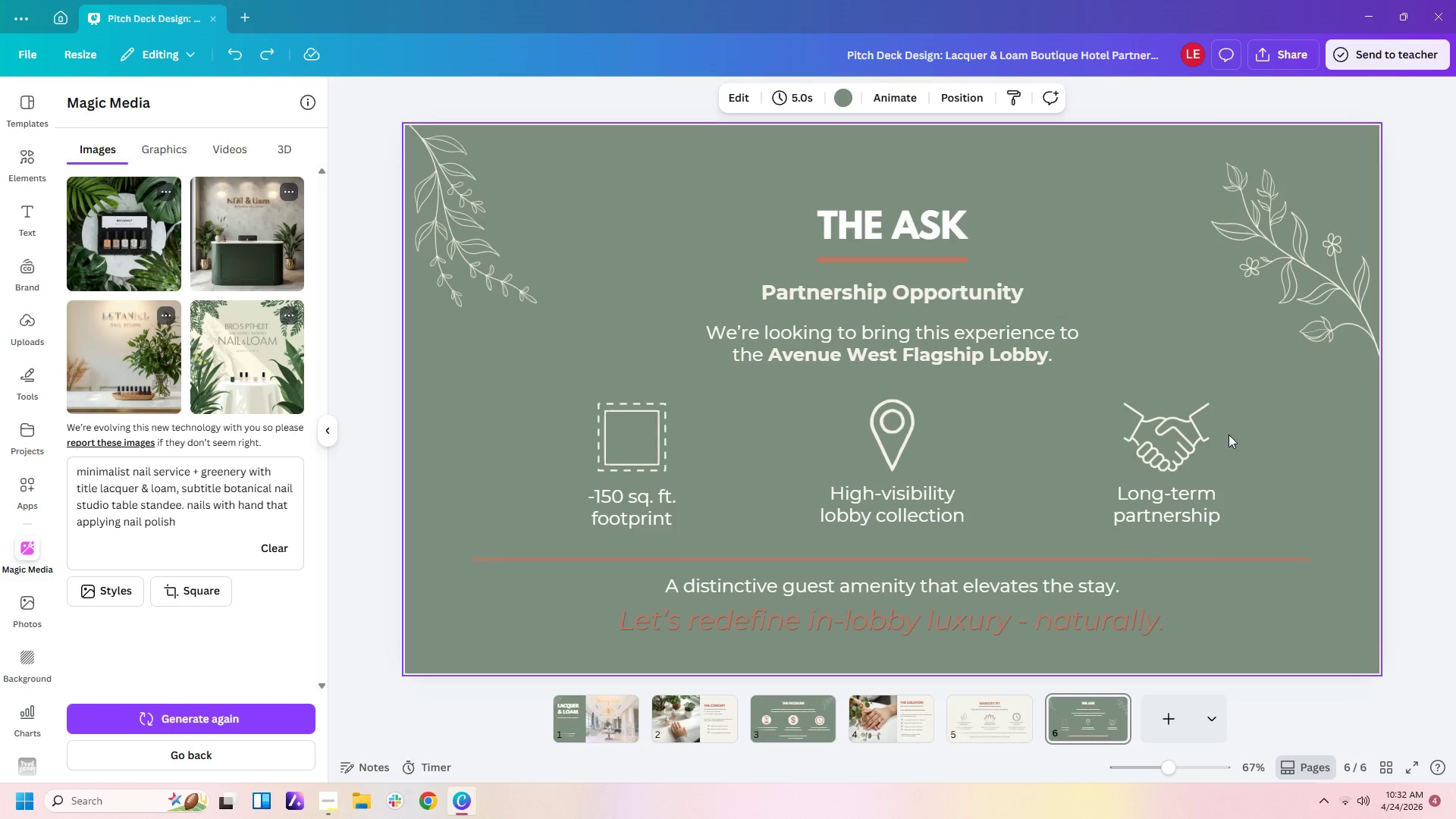 
double_click([1187, 431])
 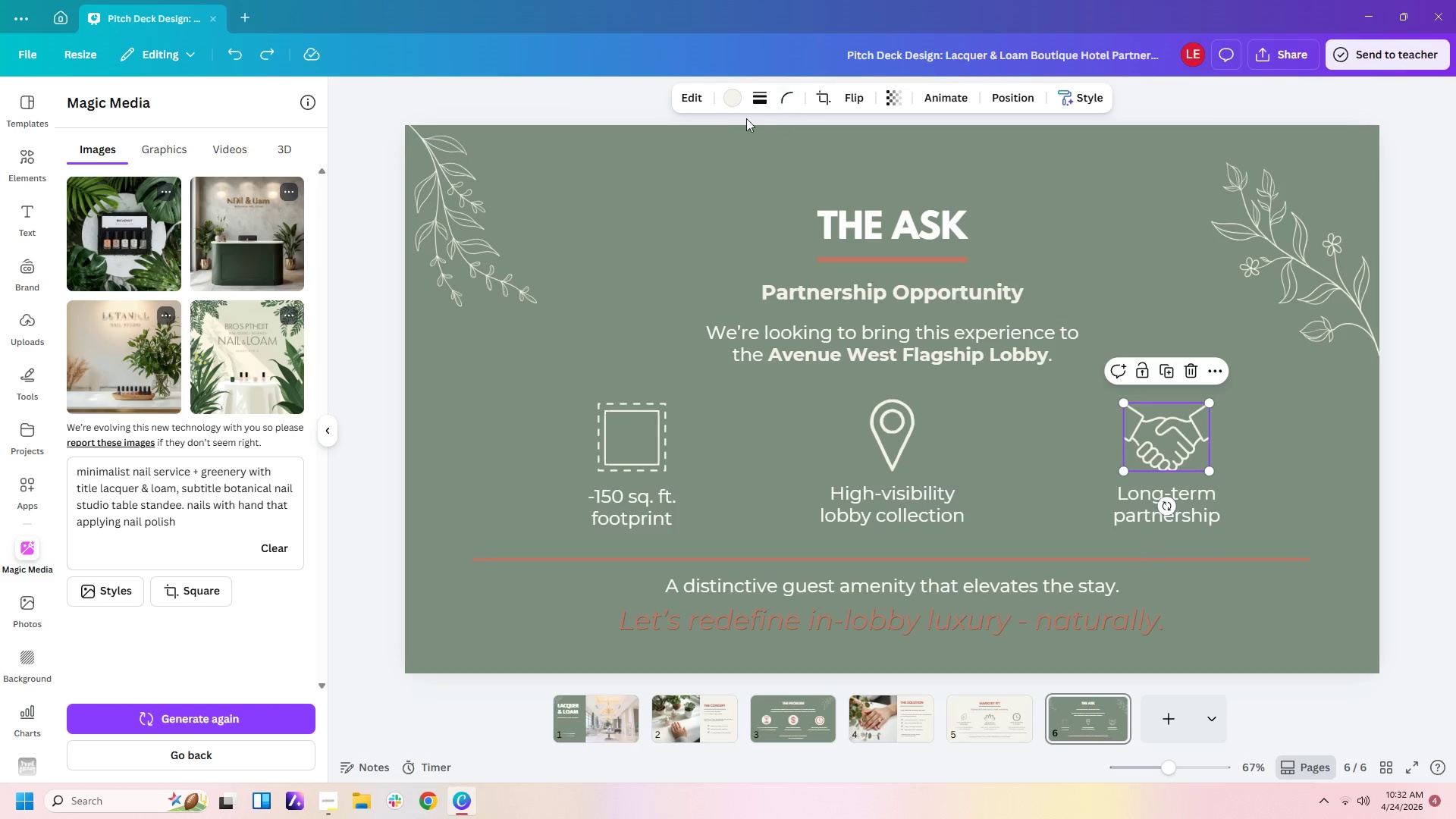 
left_click([722, 102])
 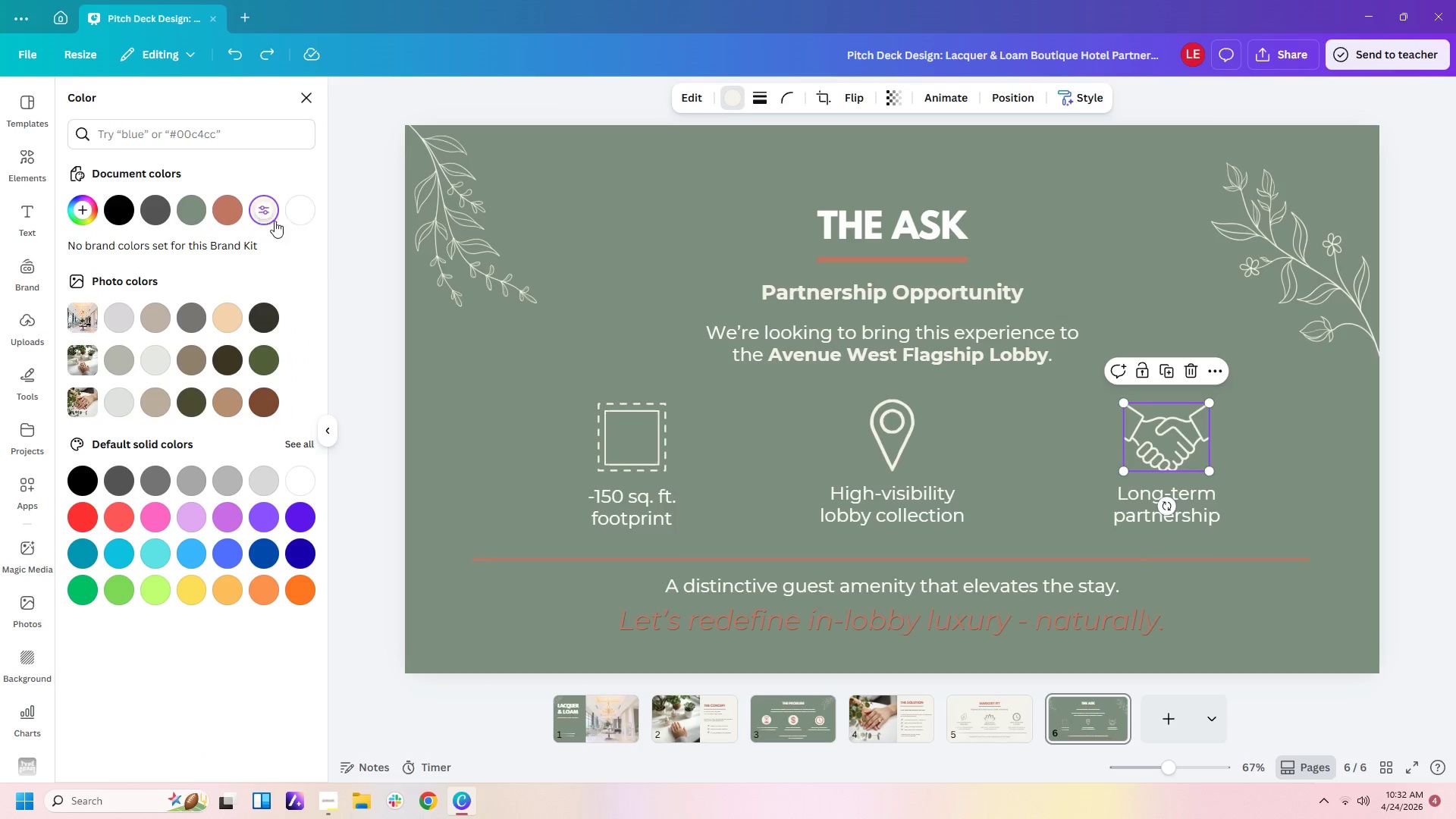 
left_click([736, 359])
 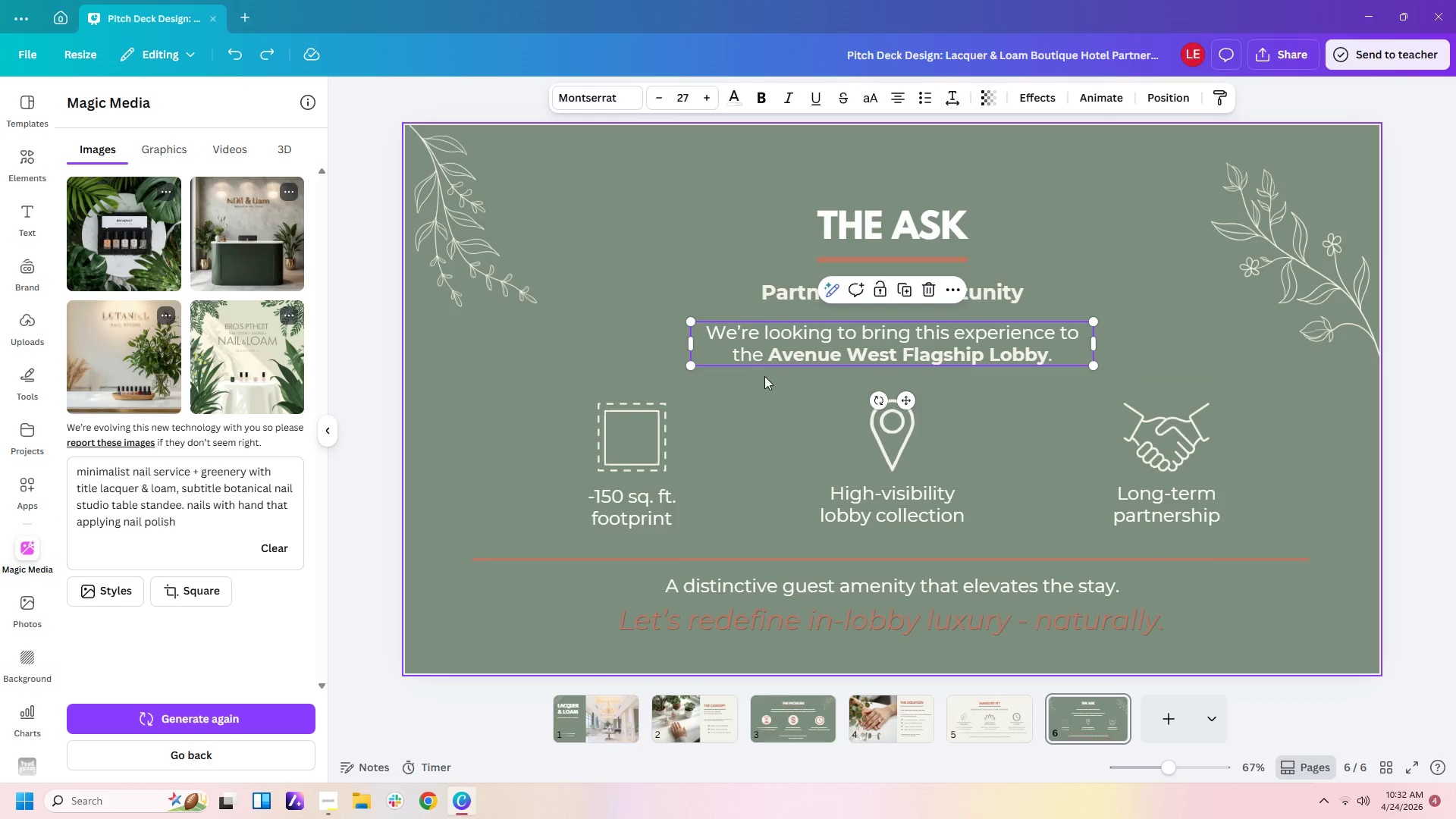 
left_click([764, 376])
 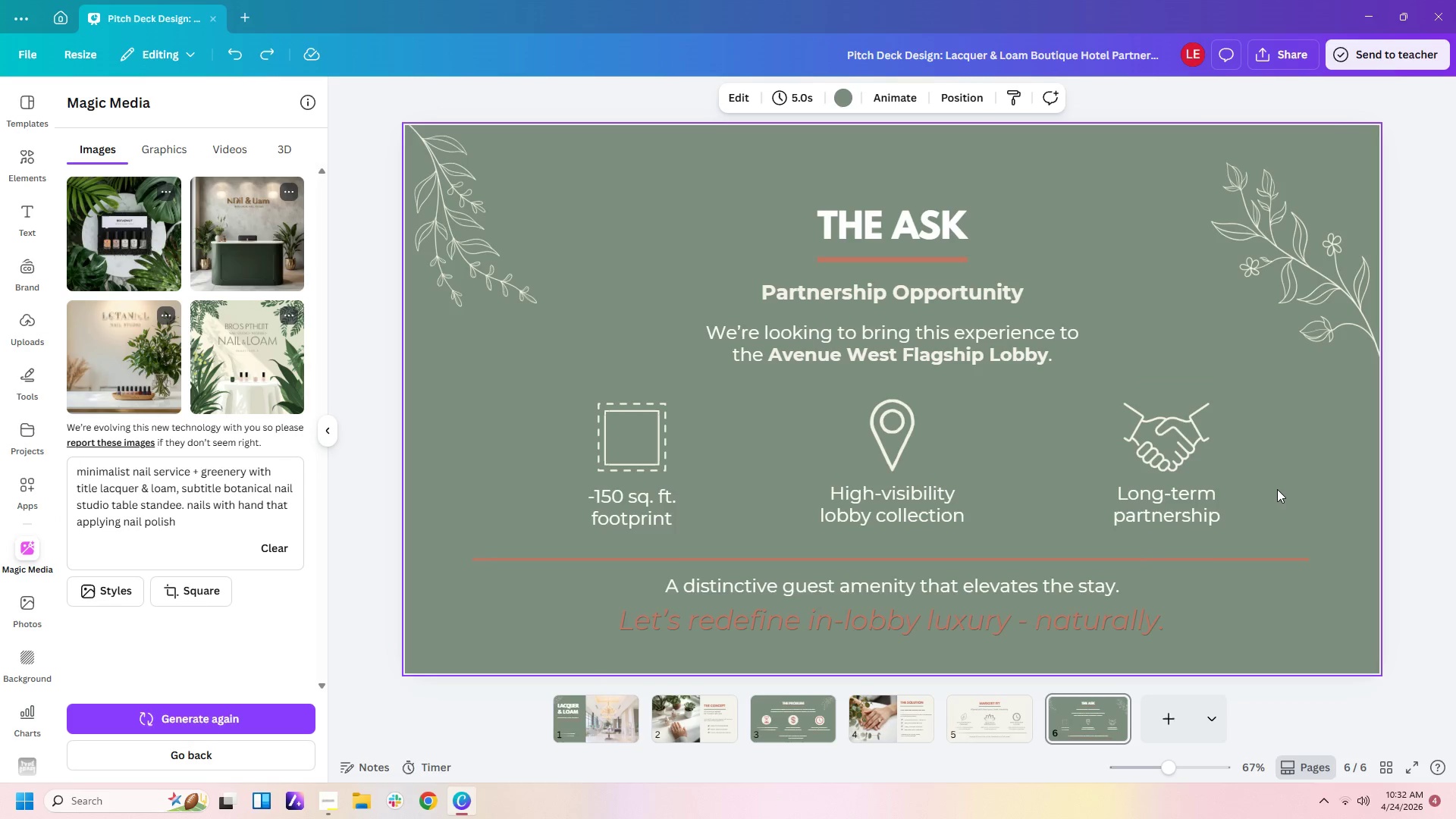 
left_click([1281, 489])
 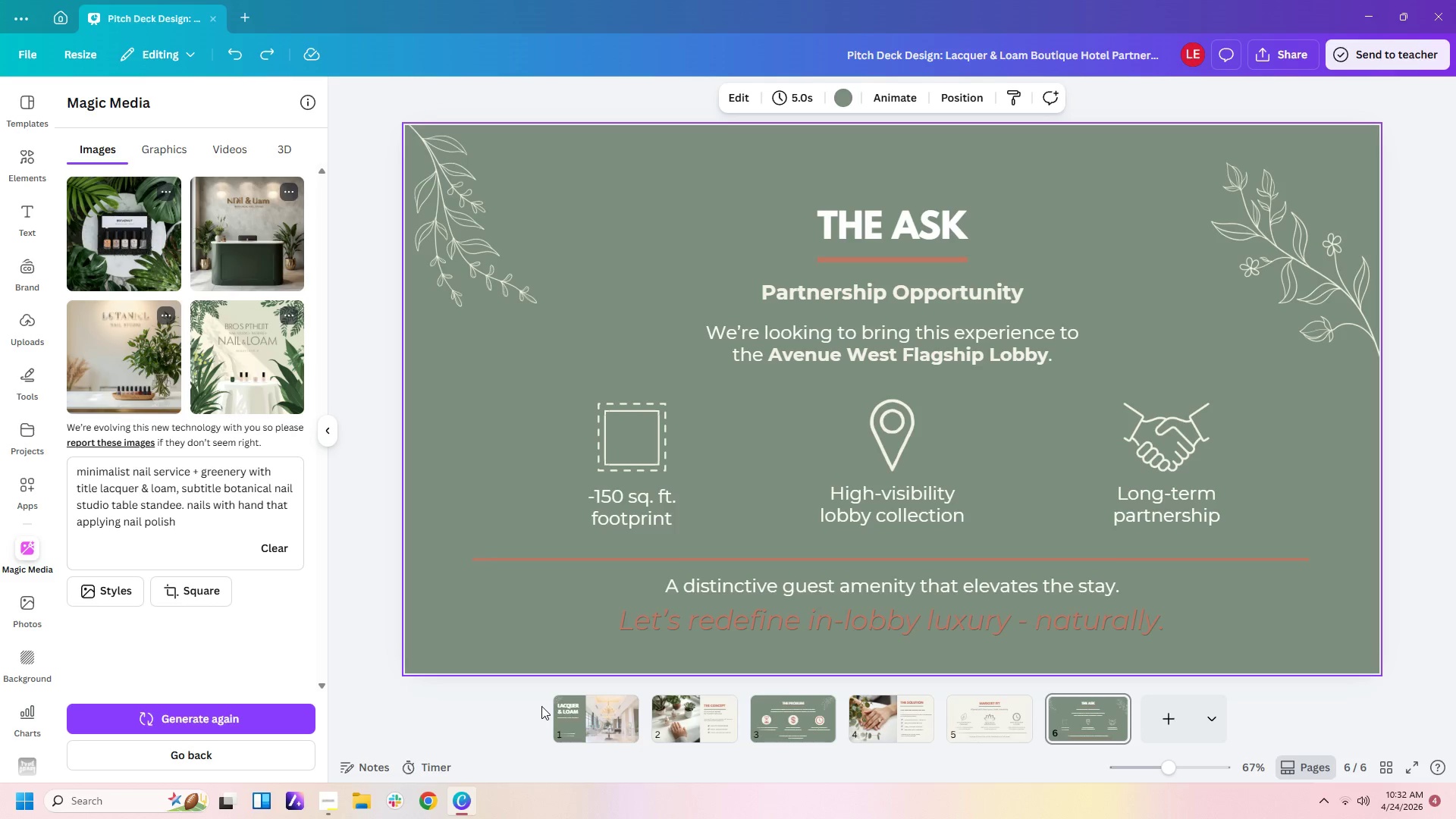 
left_click([238, 712])
 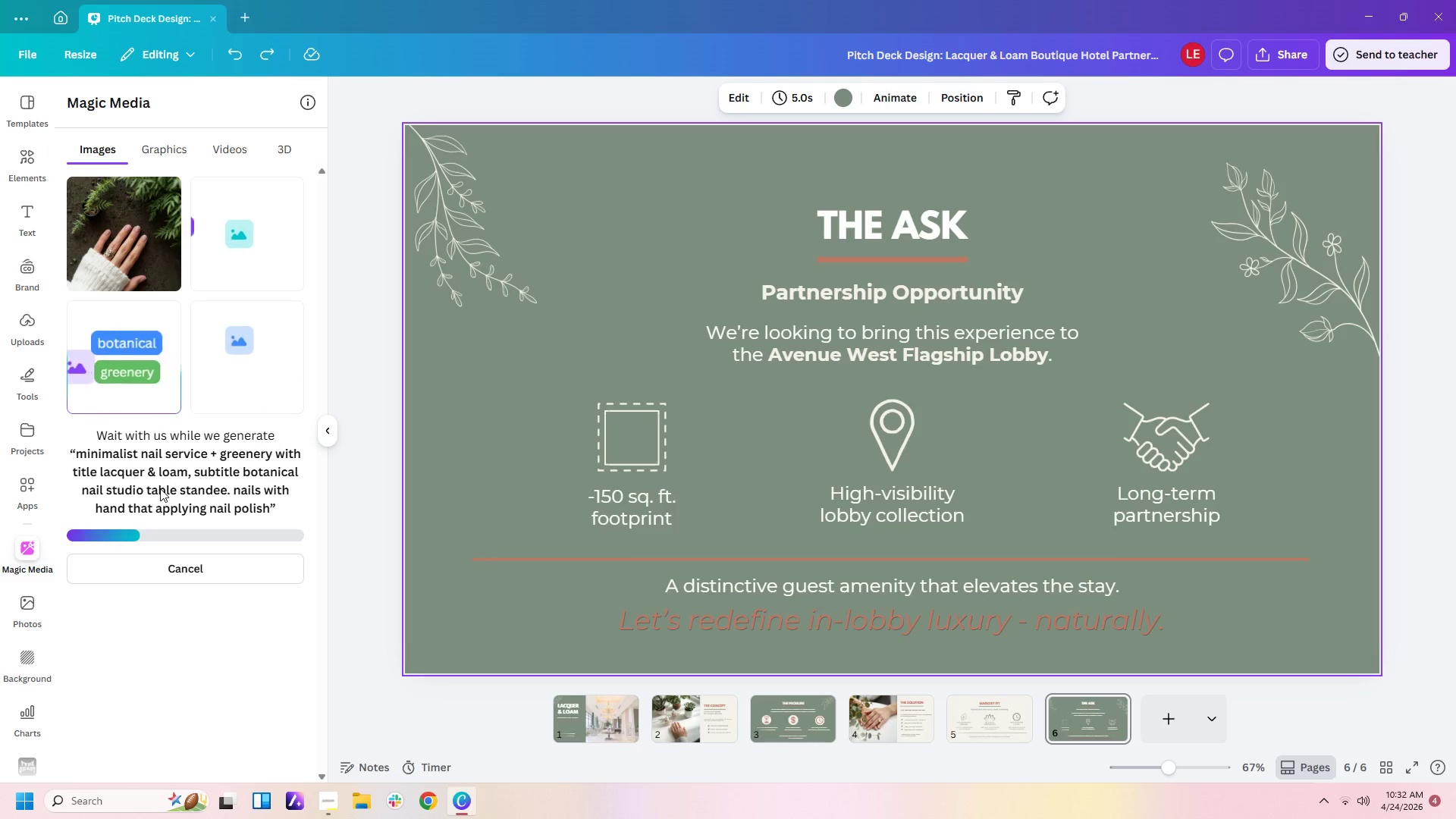 
wait(13.27)
 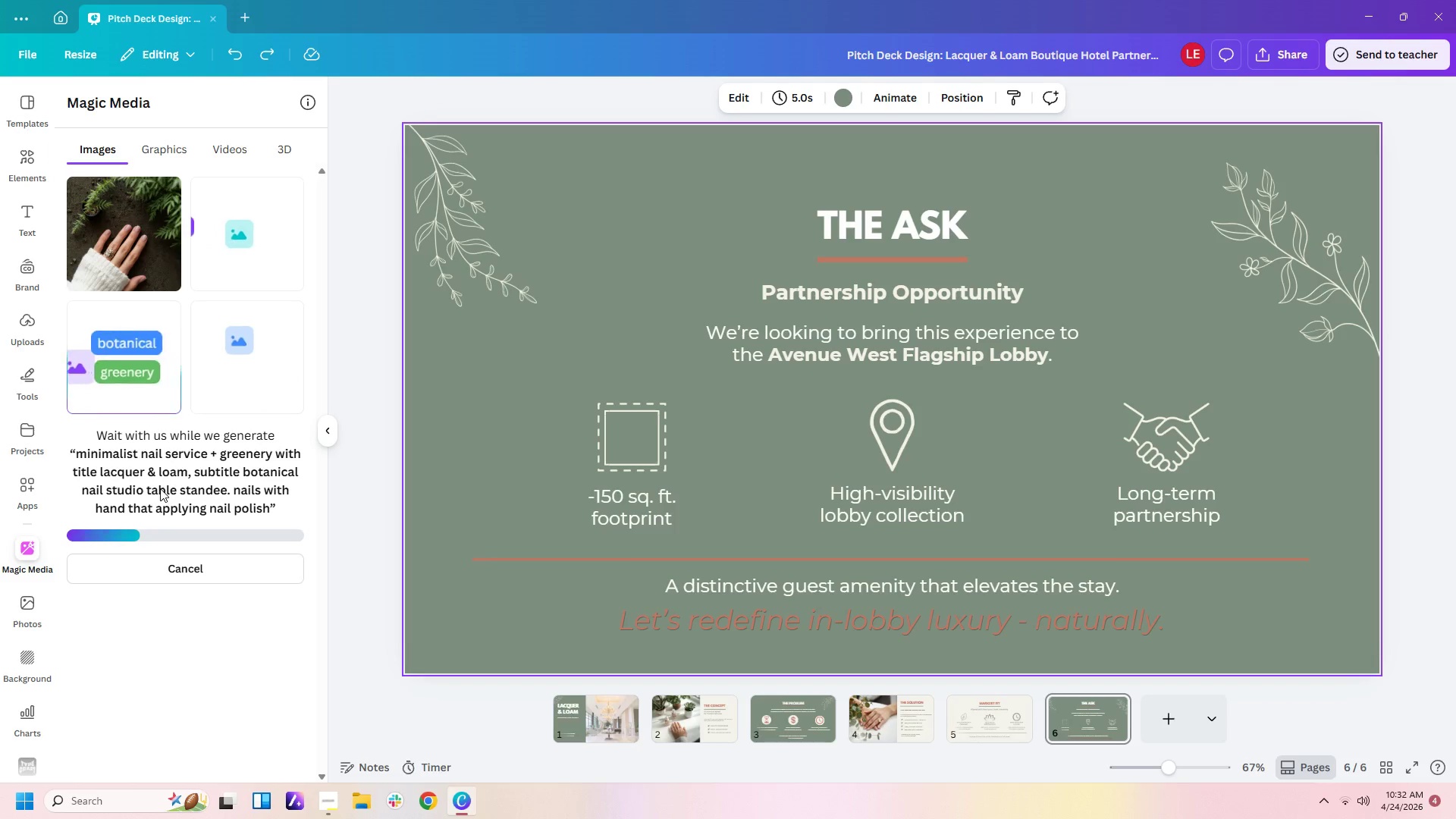 
mouse_move([286, 410])
 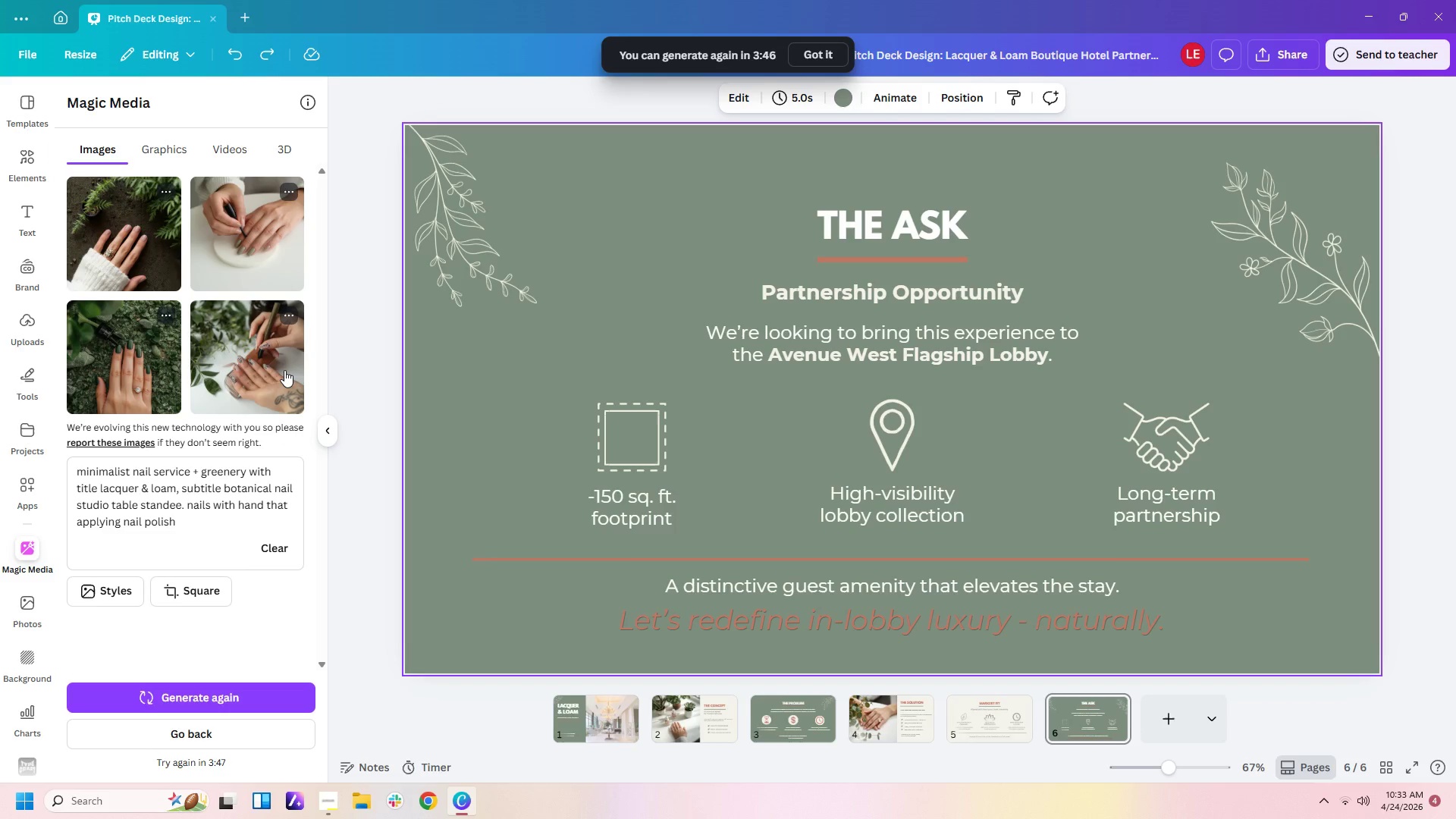 
left_click([284, 370])
 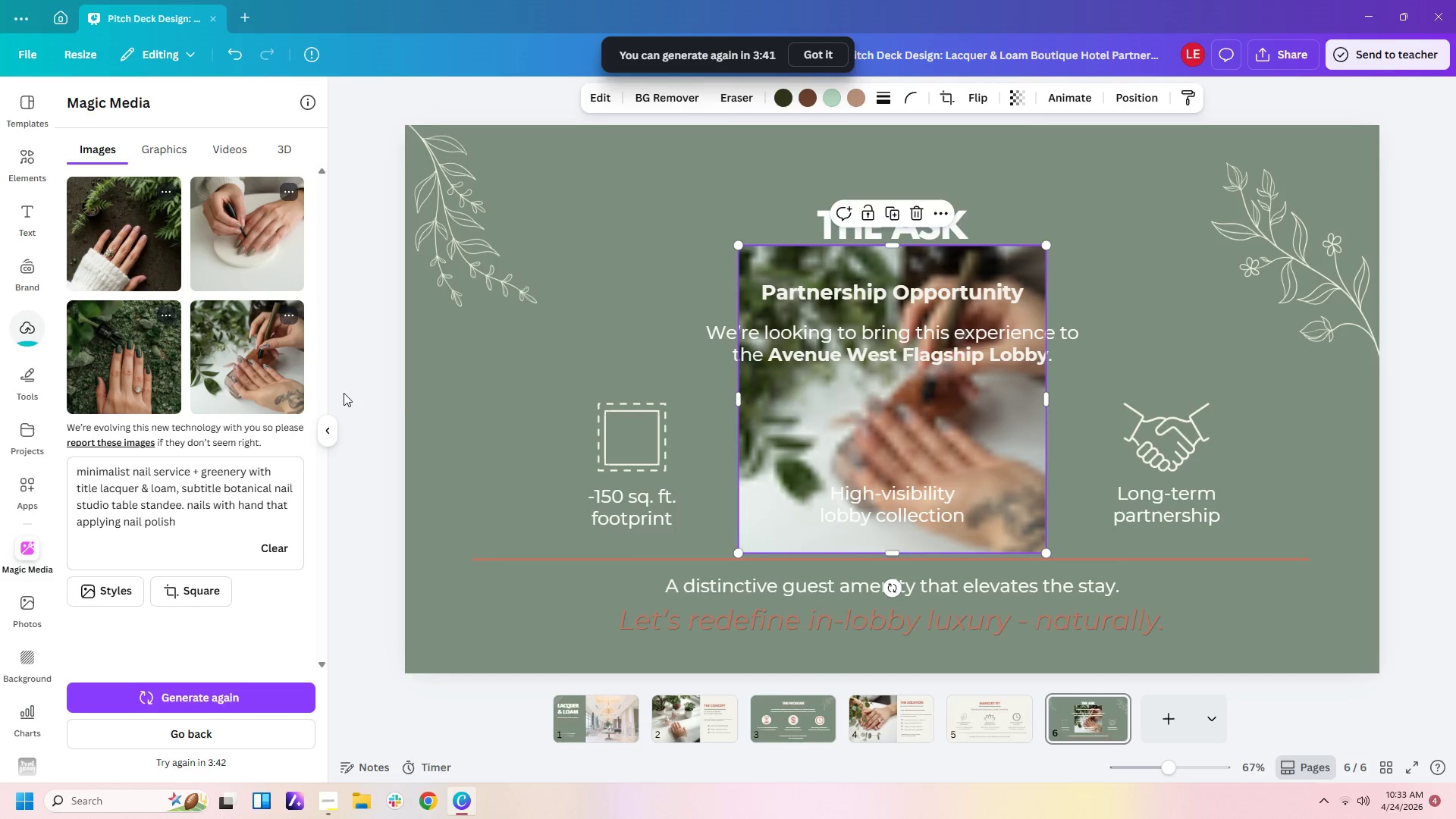 
wait(6.62)
 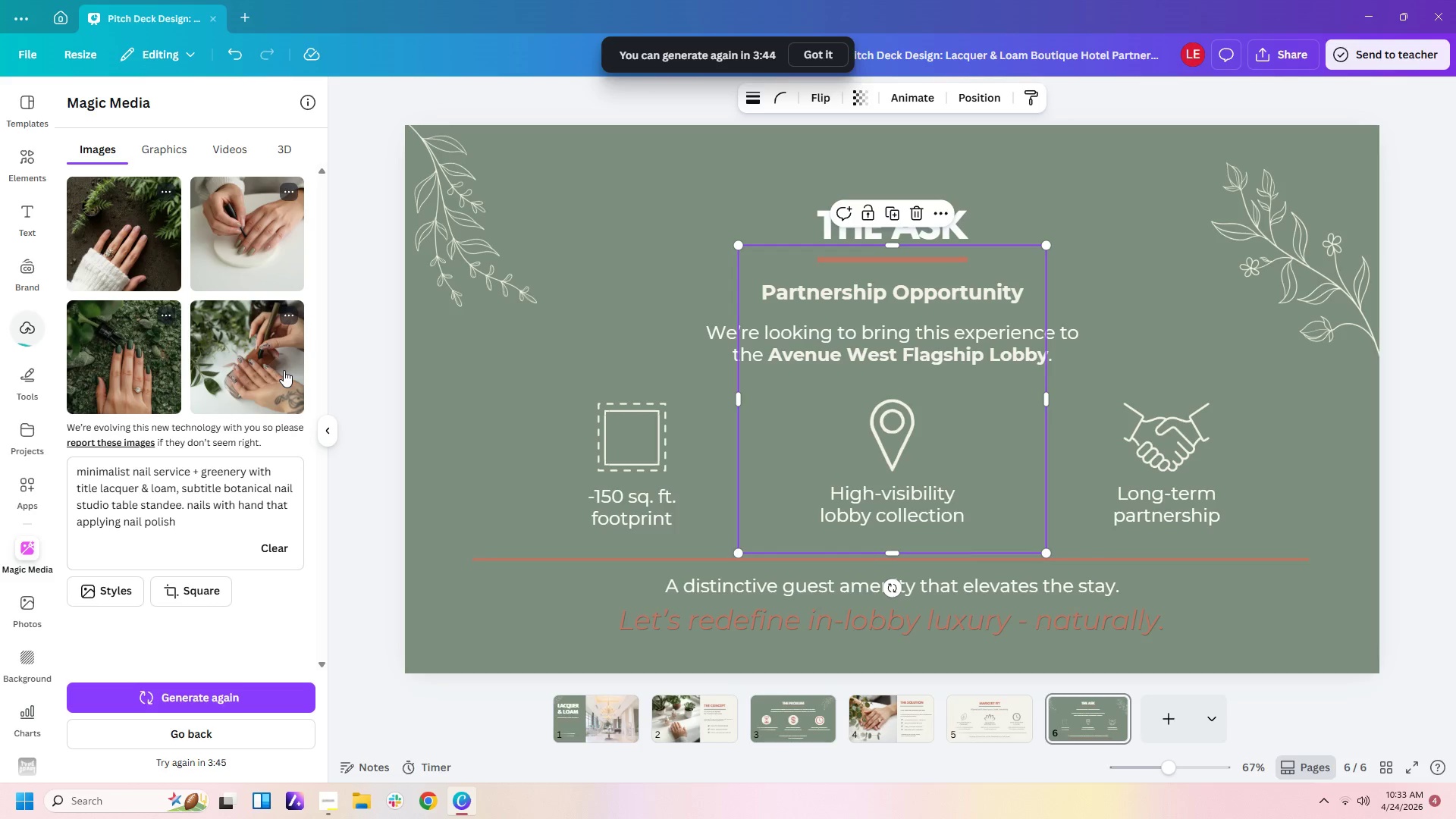 
key(Delete)
 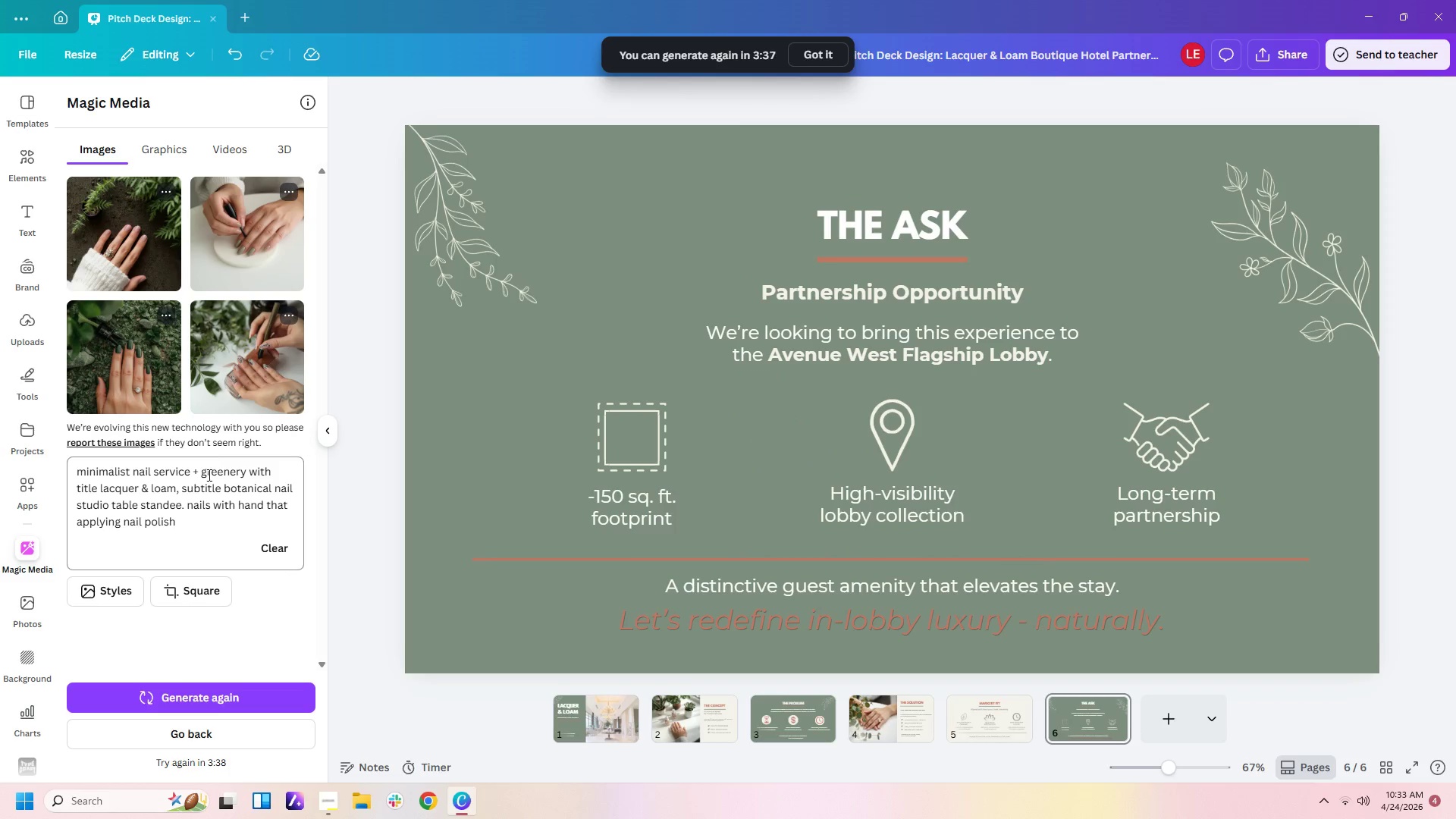 
left_click_drag(start_coordinate=[193, 524], to_coordinate=[188, 504])
 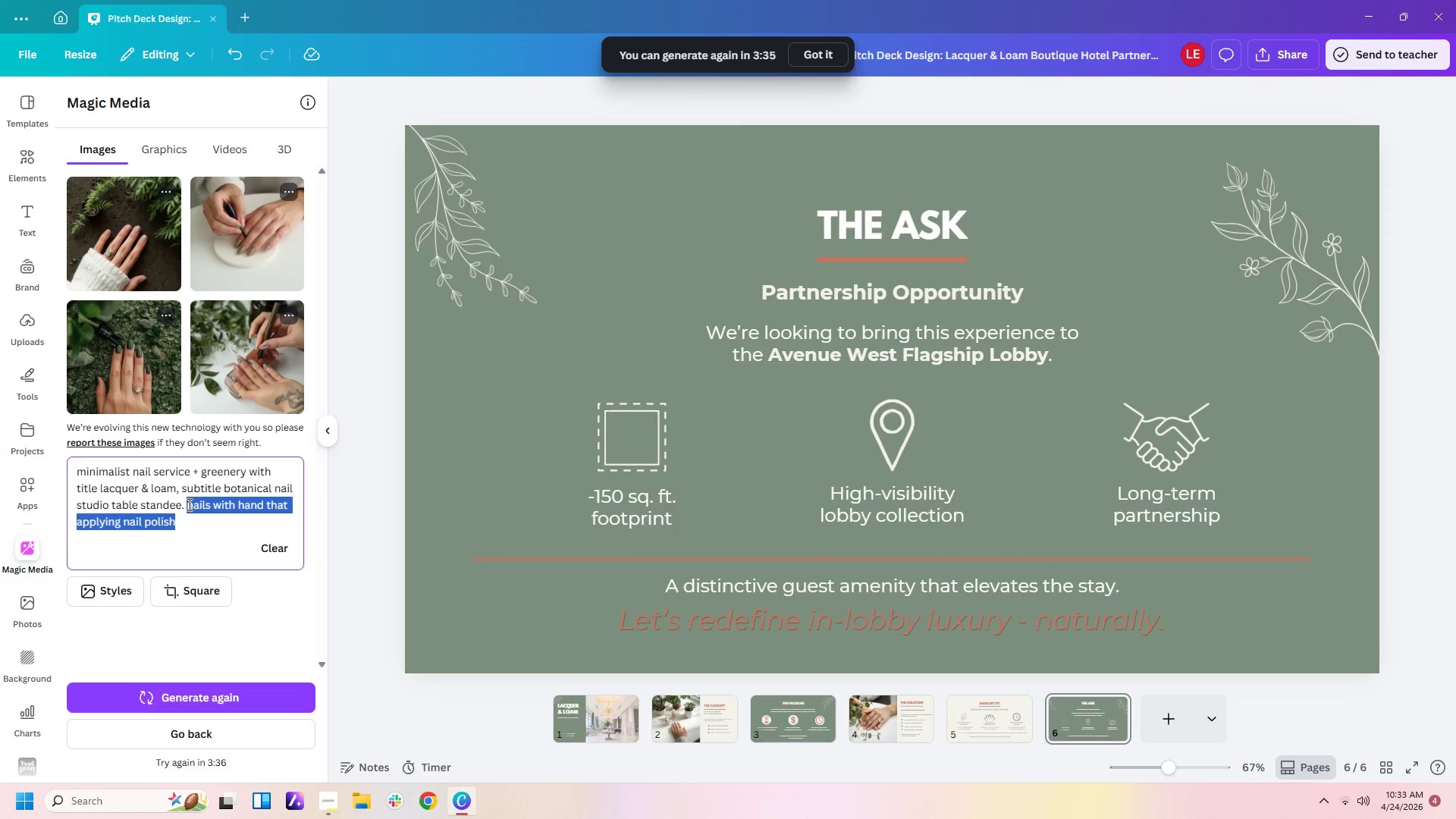 
key(Backspace)
 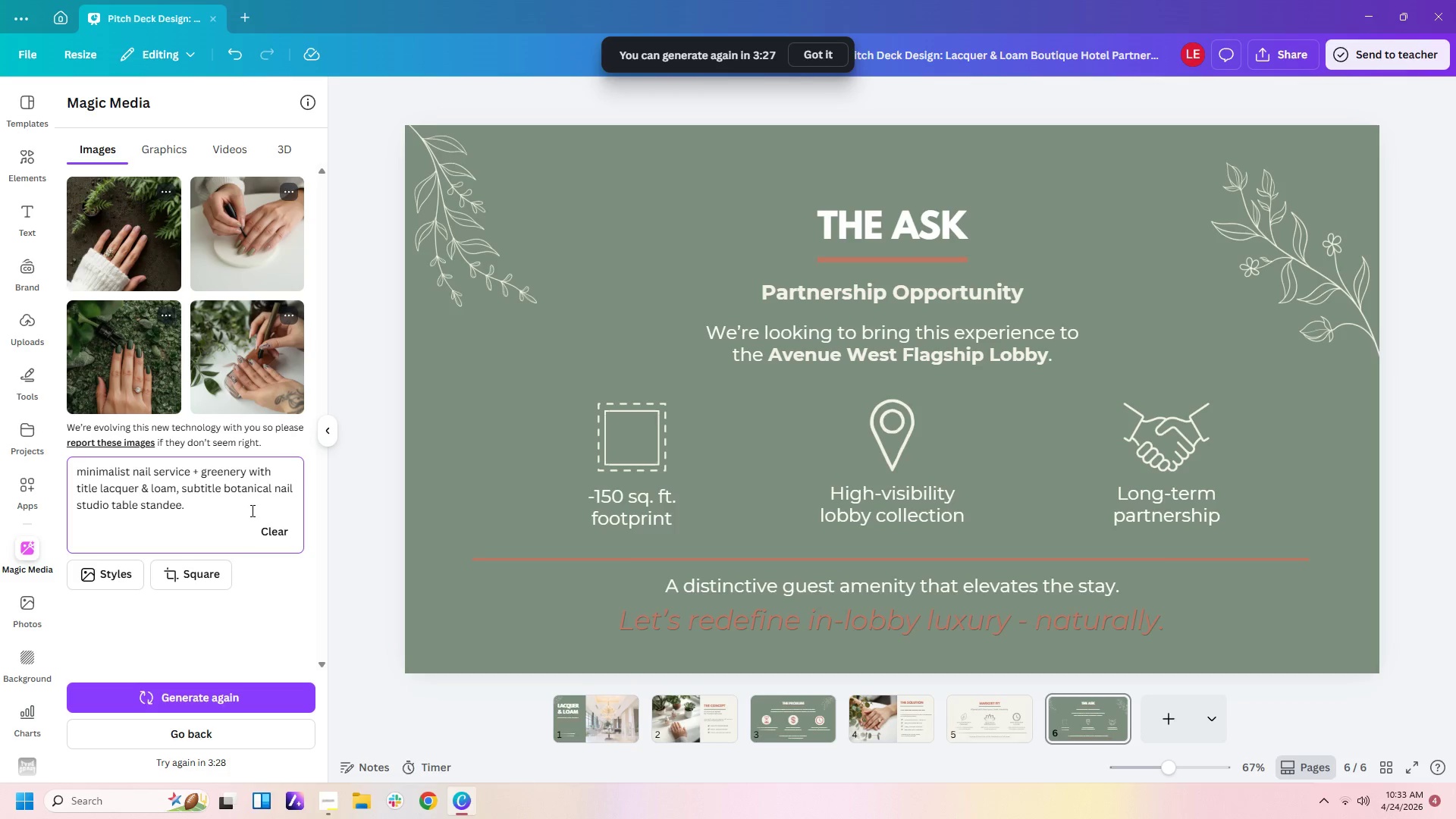 
wait(12.88)
 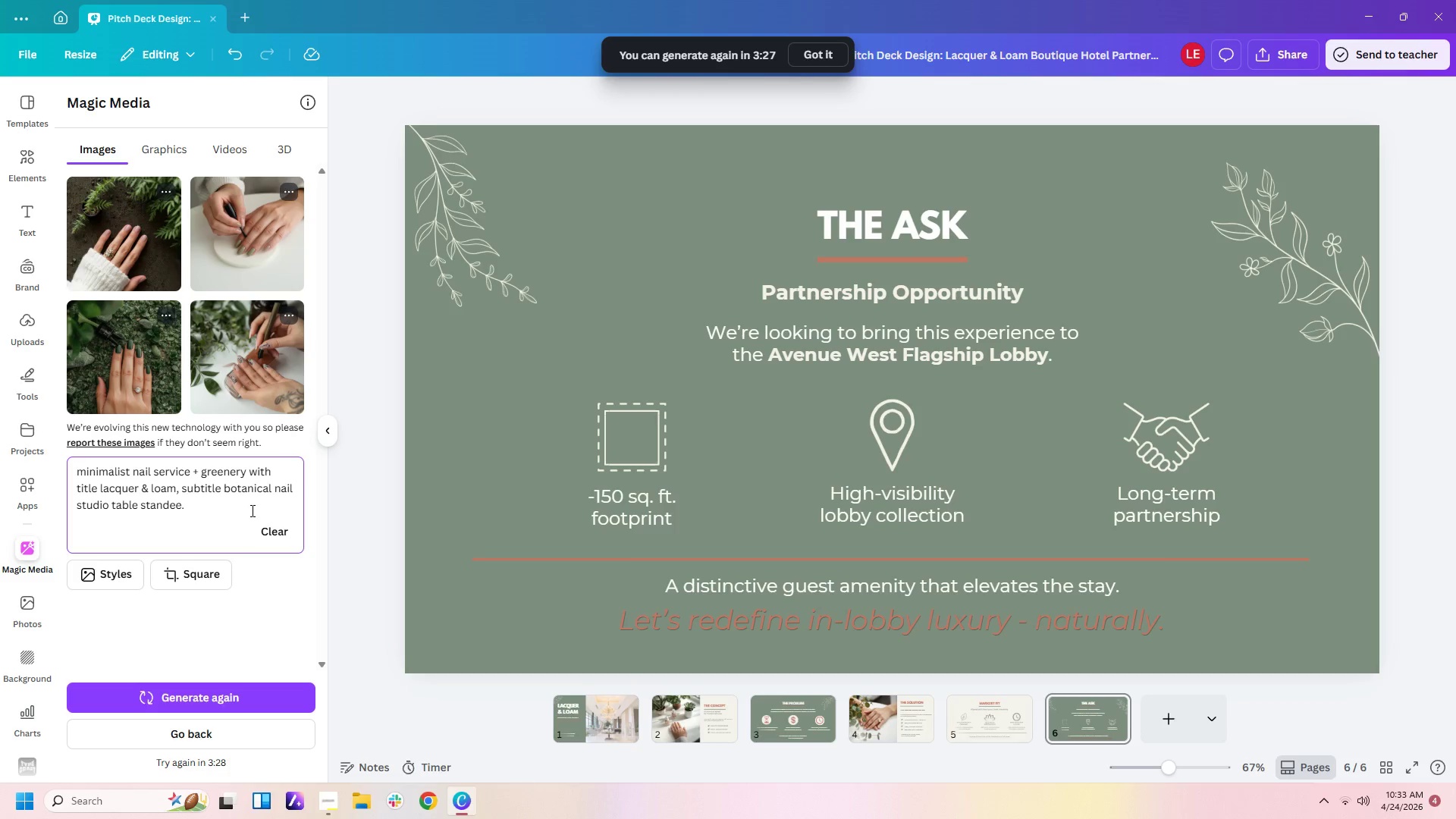 
left_click([249, 467])
 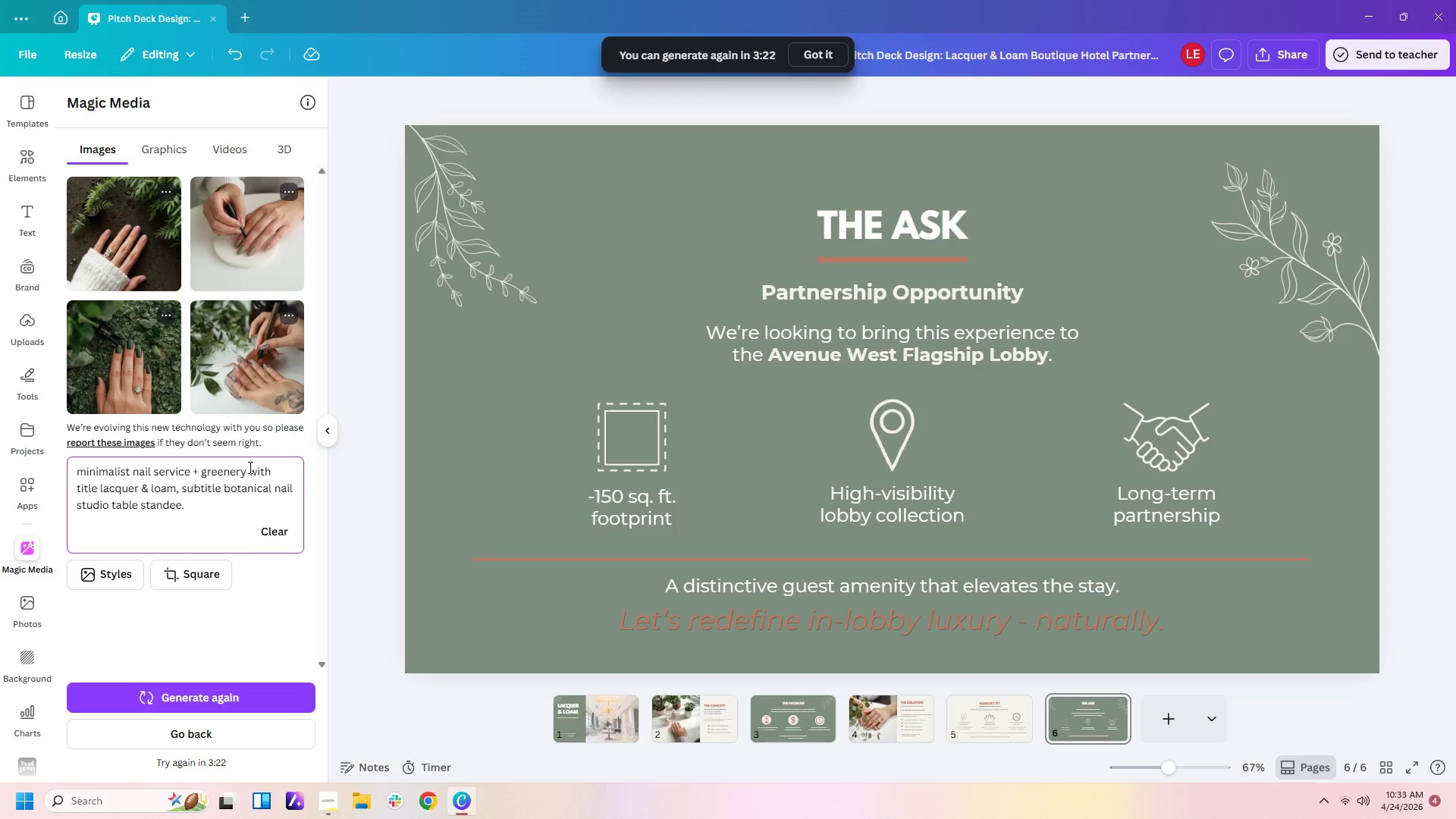 
key(Backspace)
 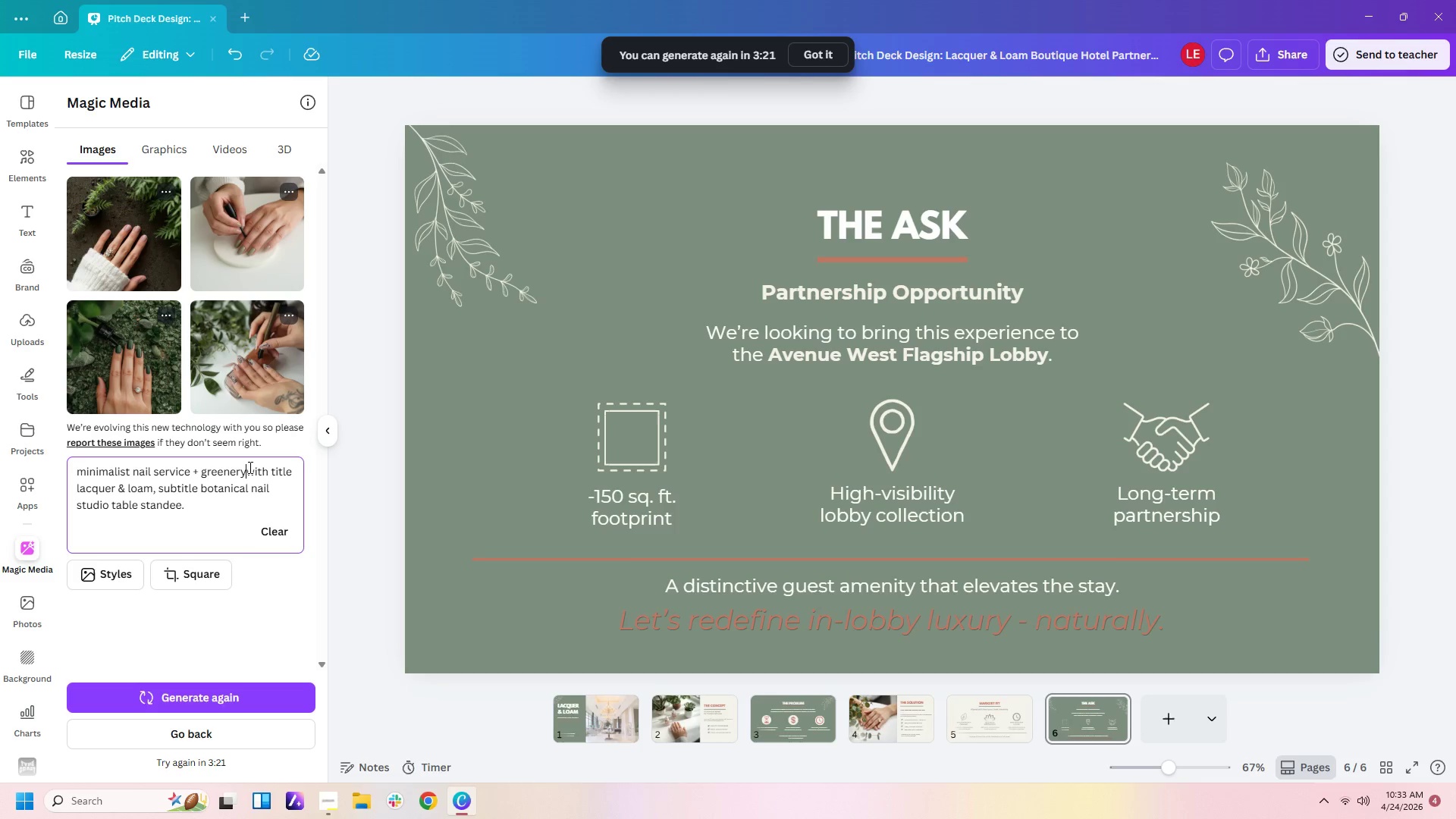 
key(Comma)
 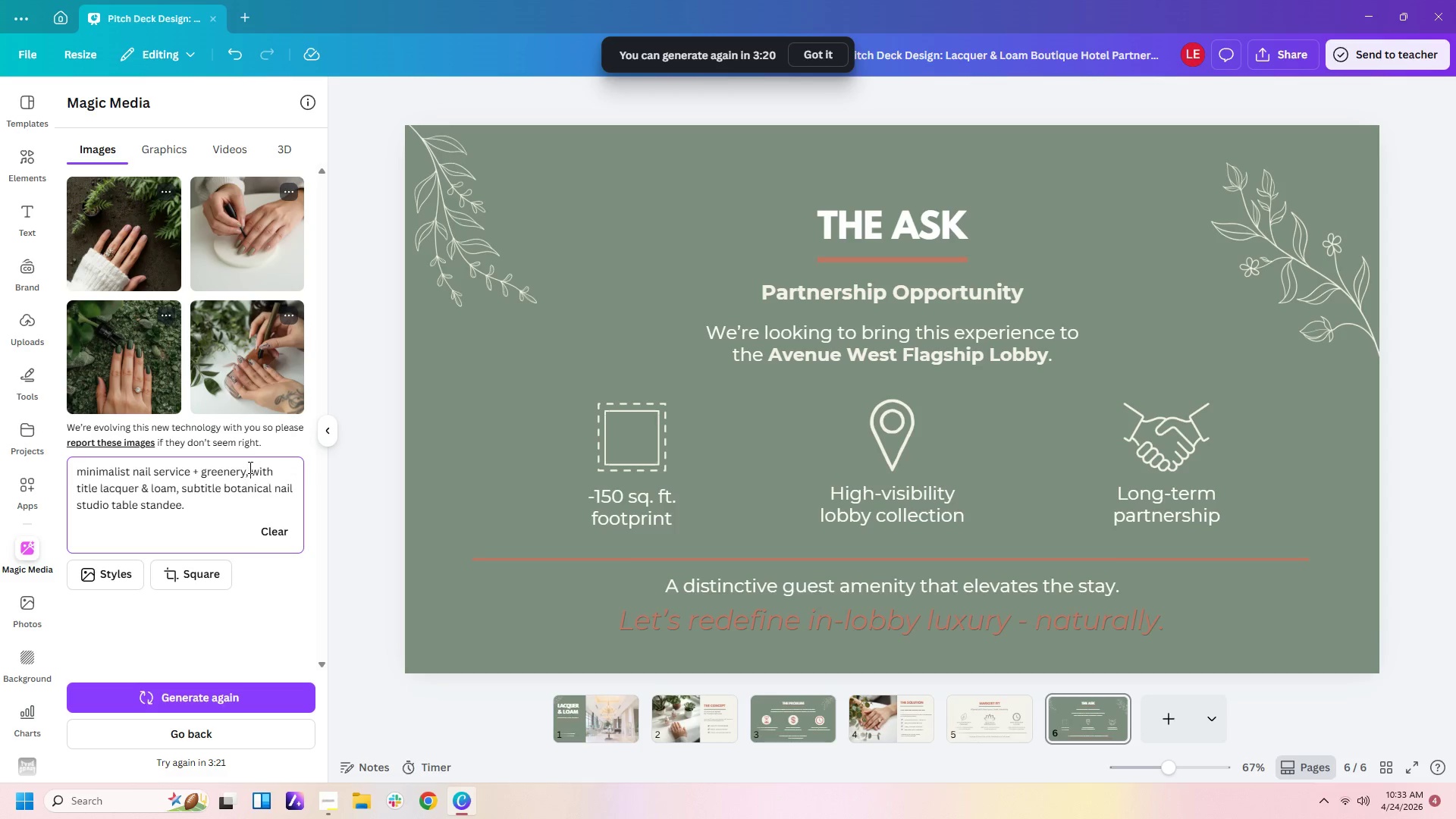 
key(Space)
 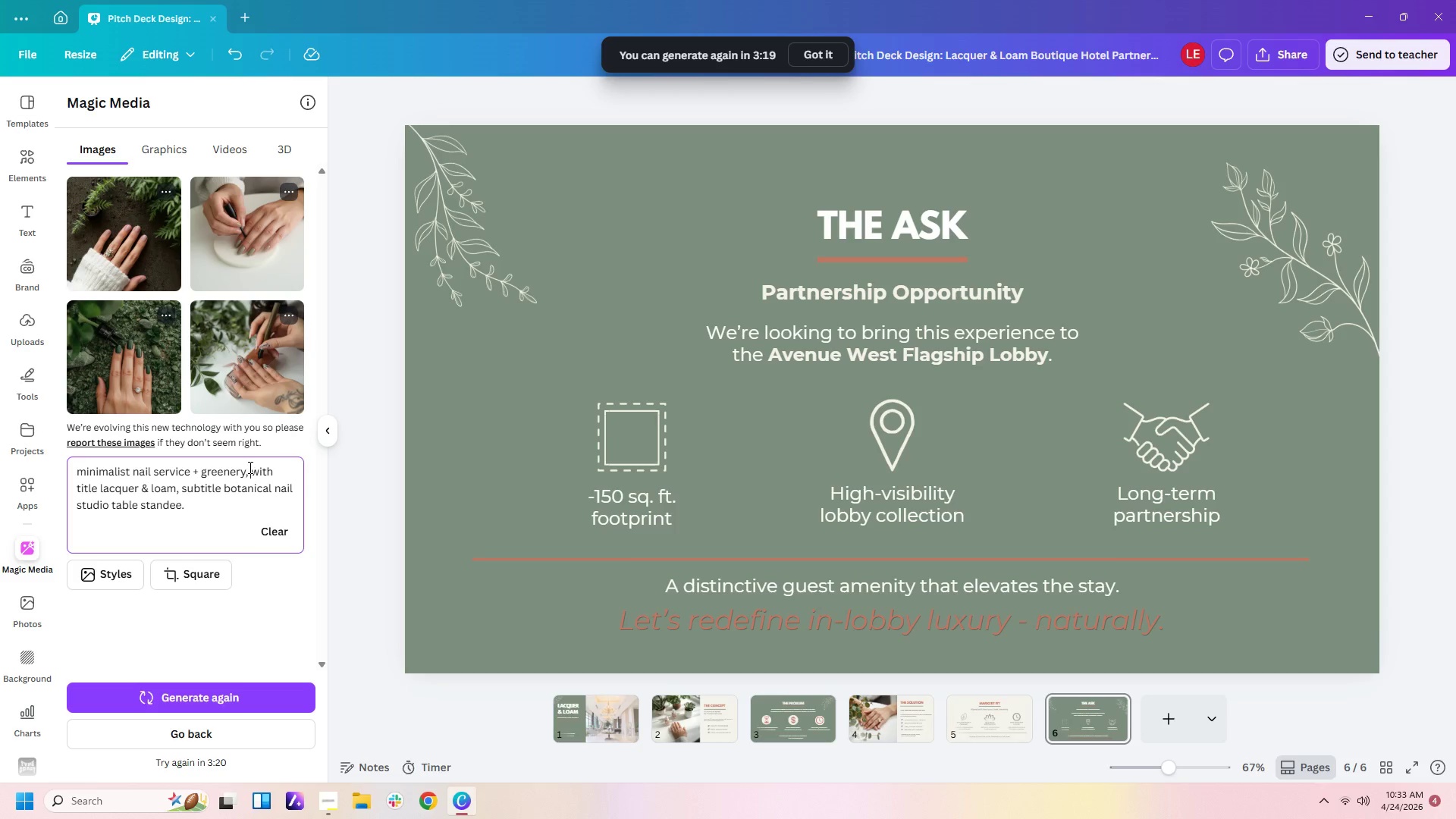 
key(Backspace)
 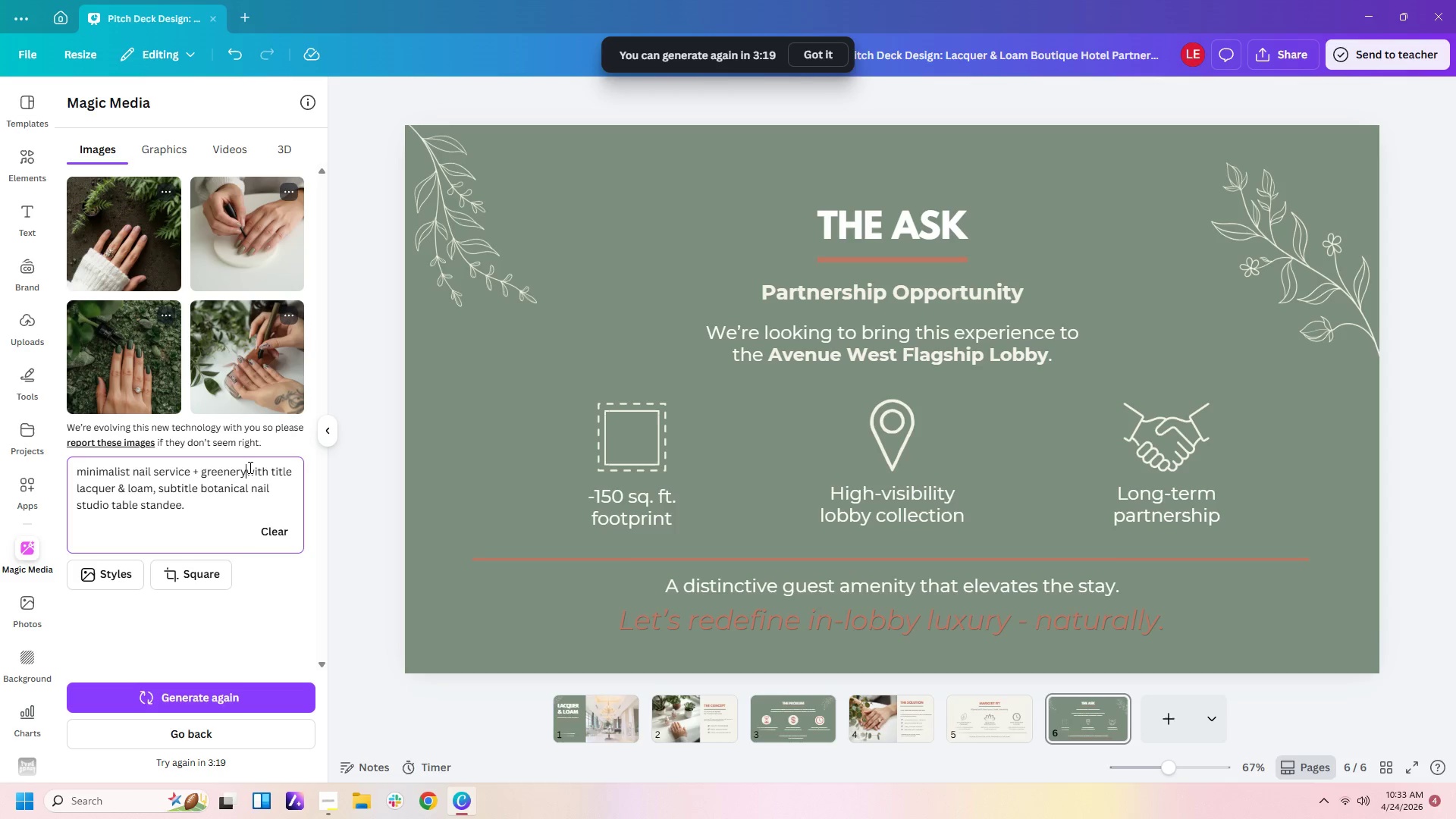 
key(Backspace)
 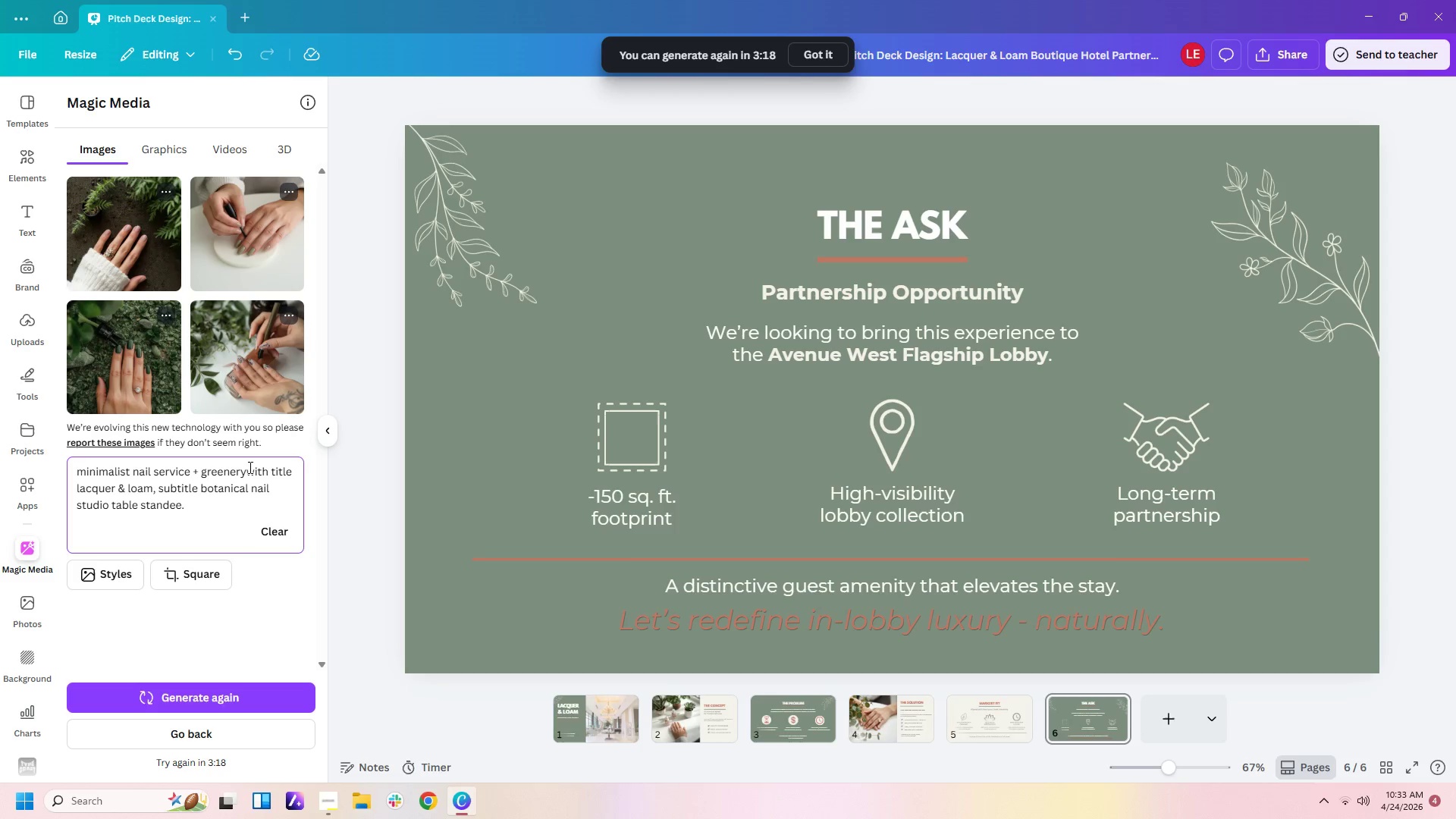 
key(Period)
 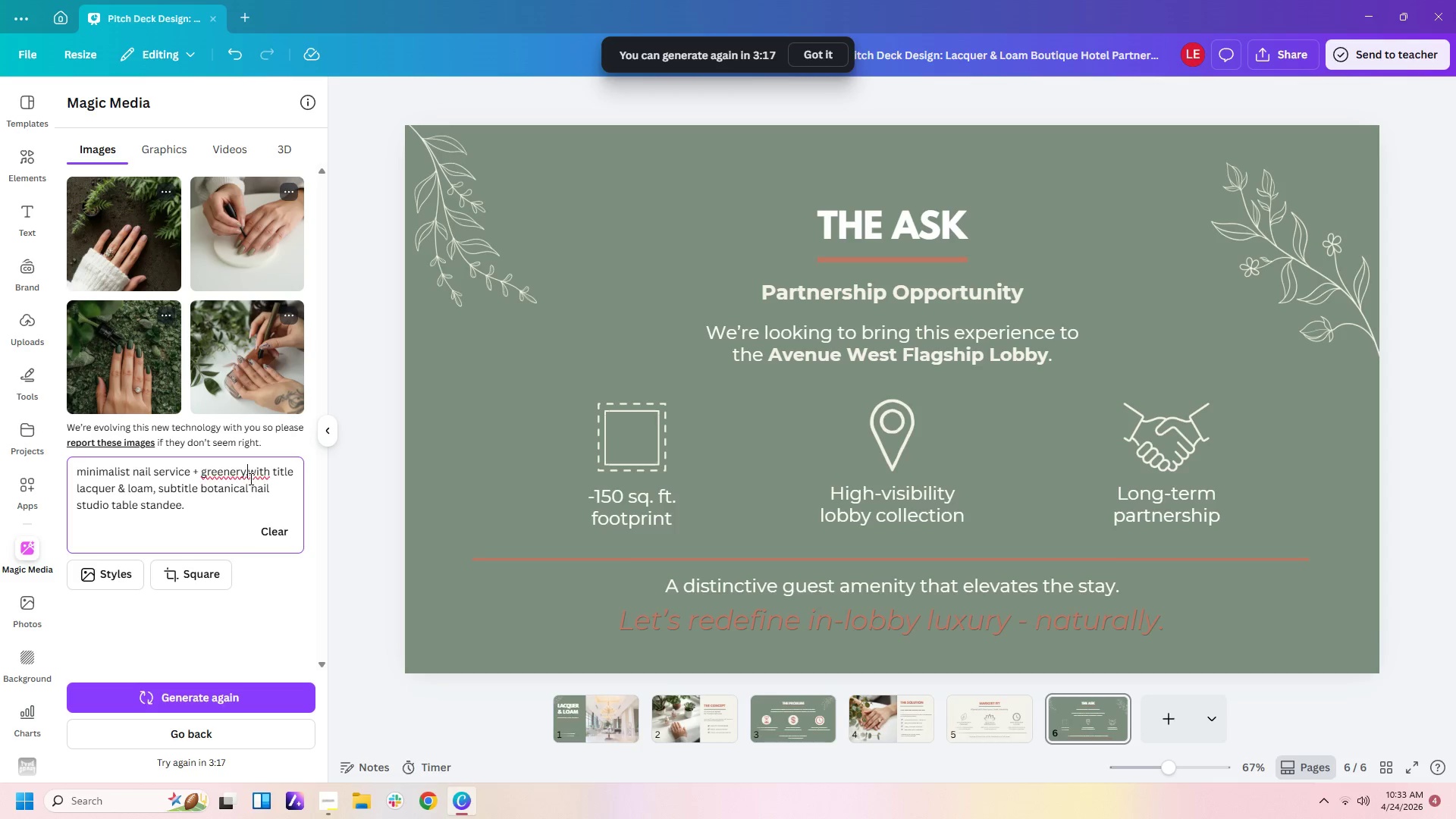 
key(Space)
 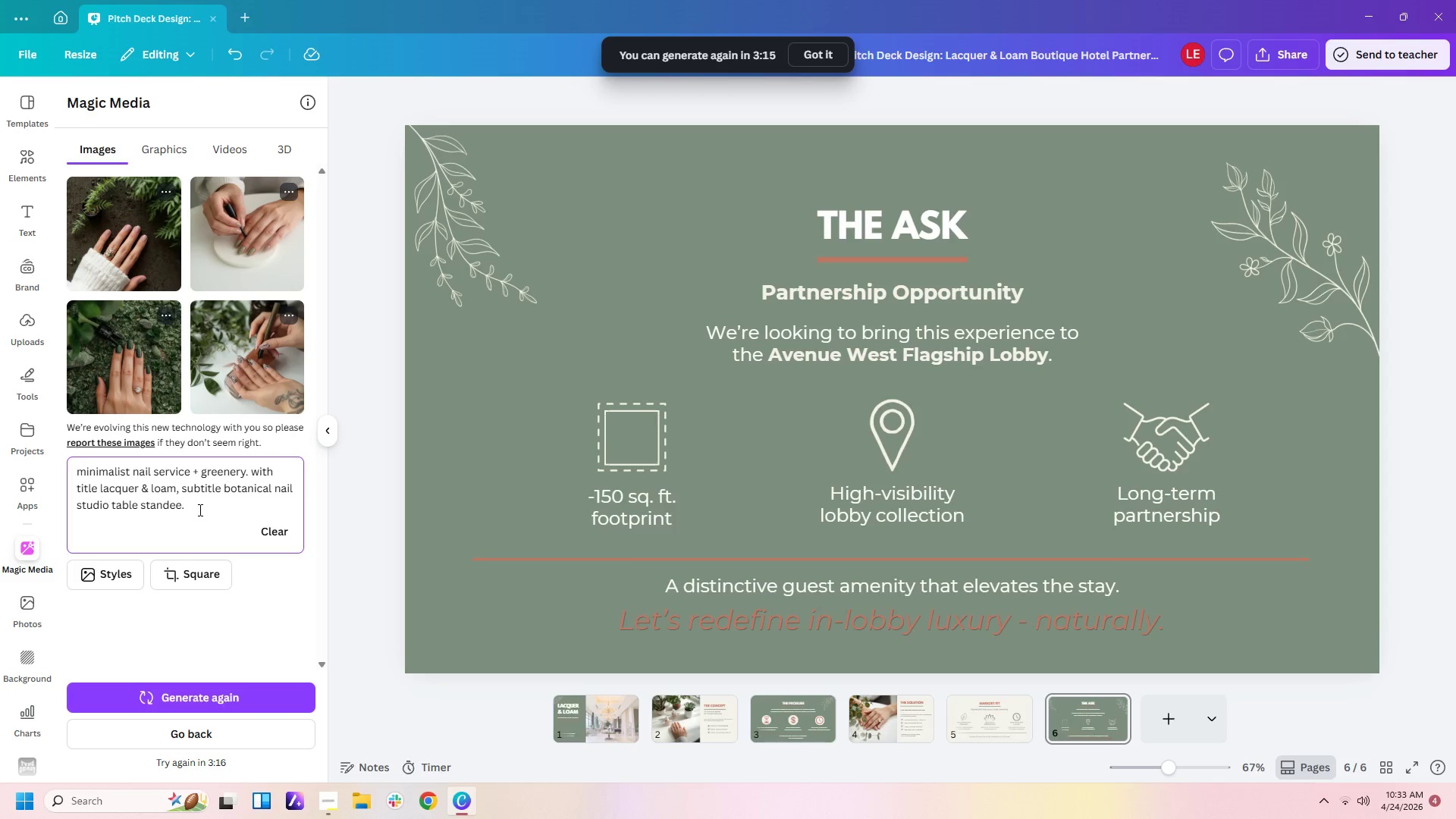 
left_click_drag(start_coordinate=[199, 510], to_coordinate=[111, 523])
 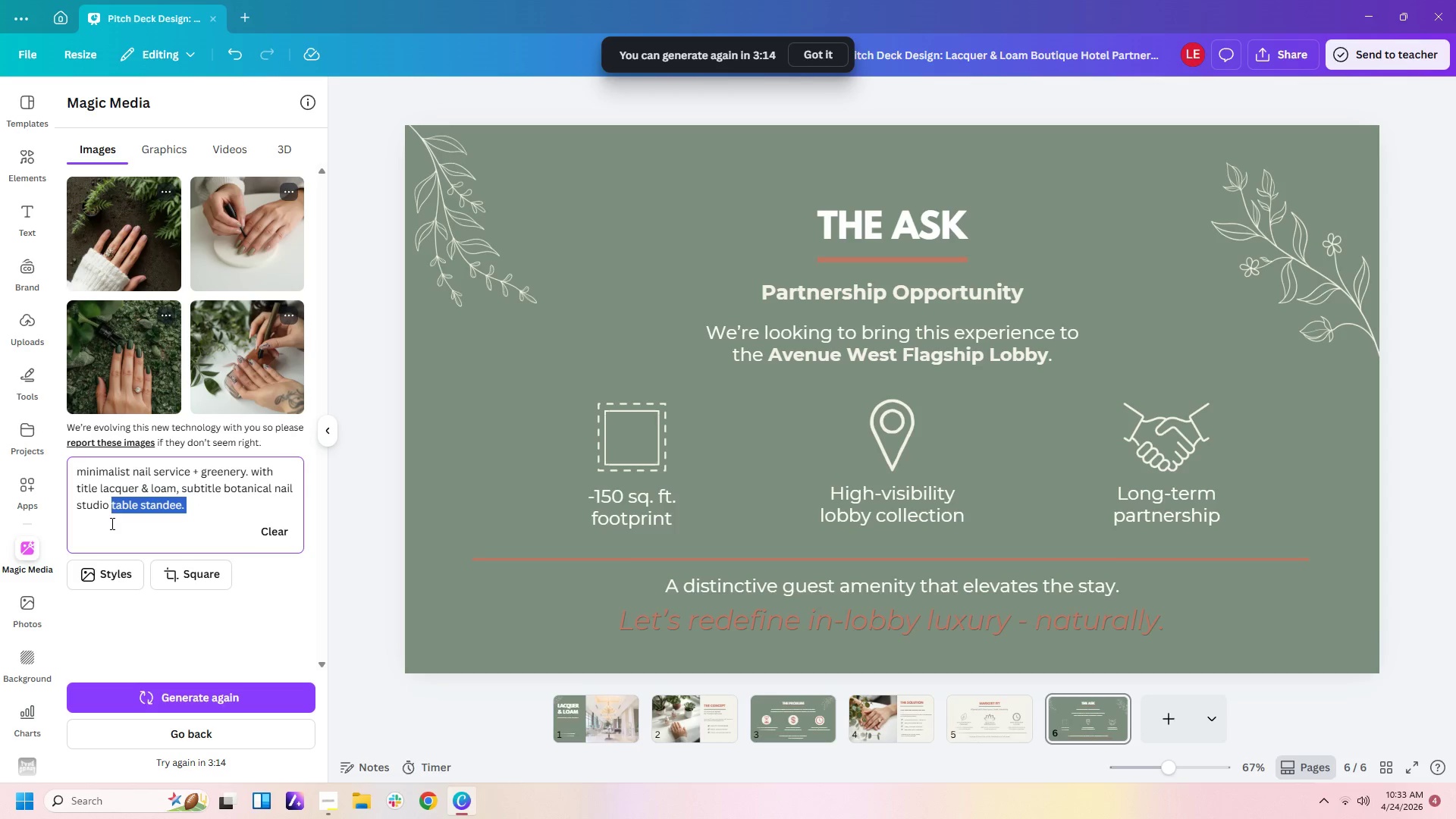 
key(Control+X)
 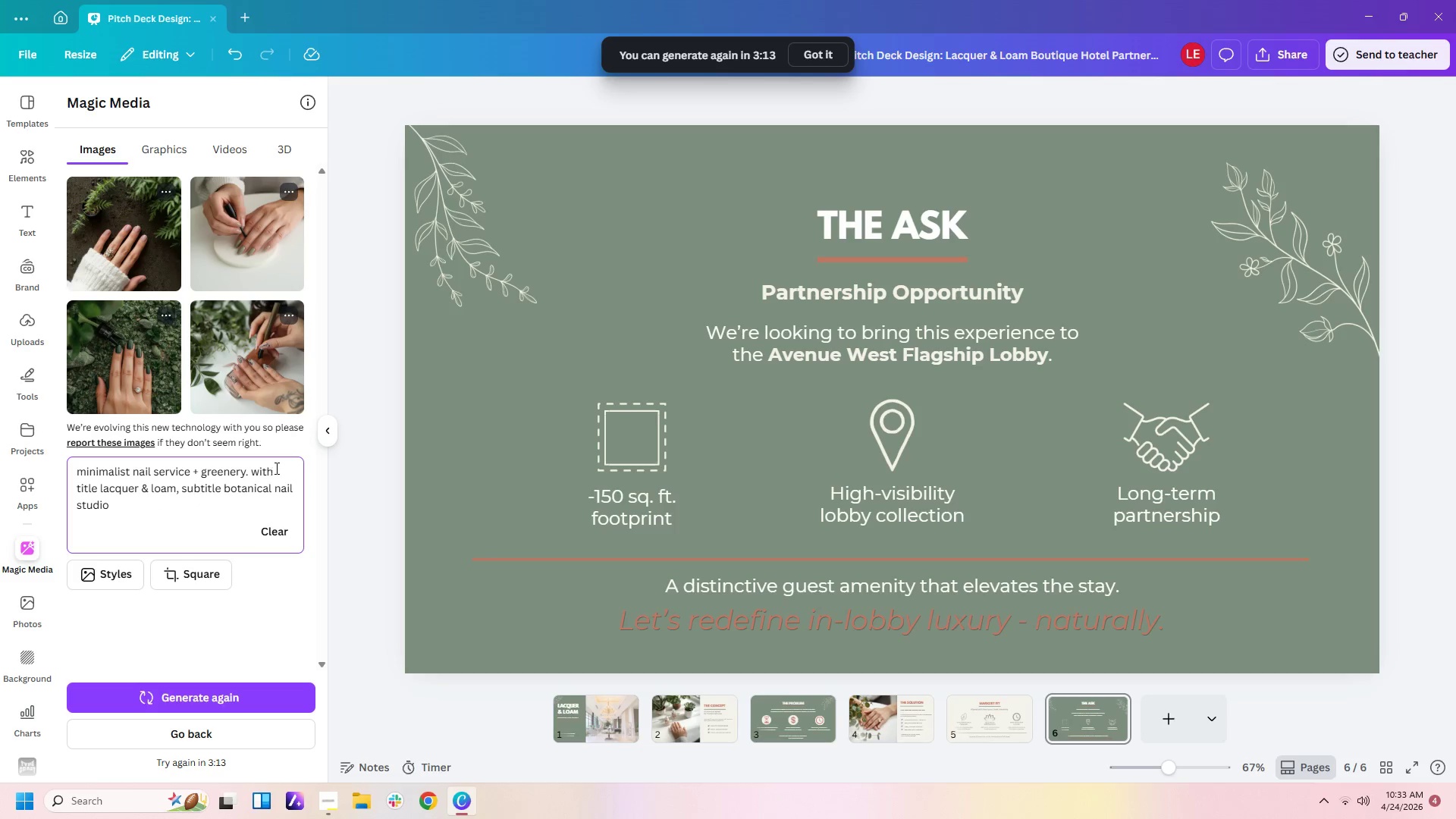 
left_click([280, 470])
 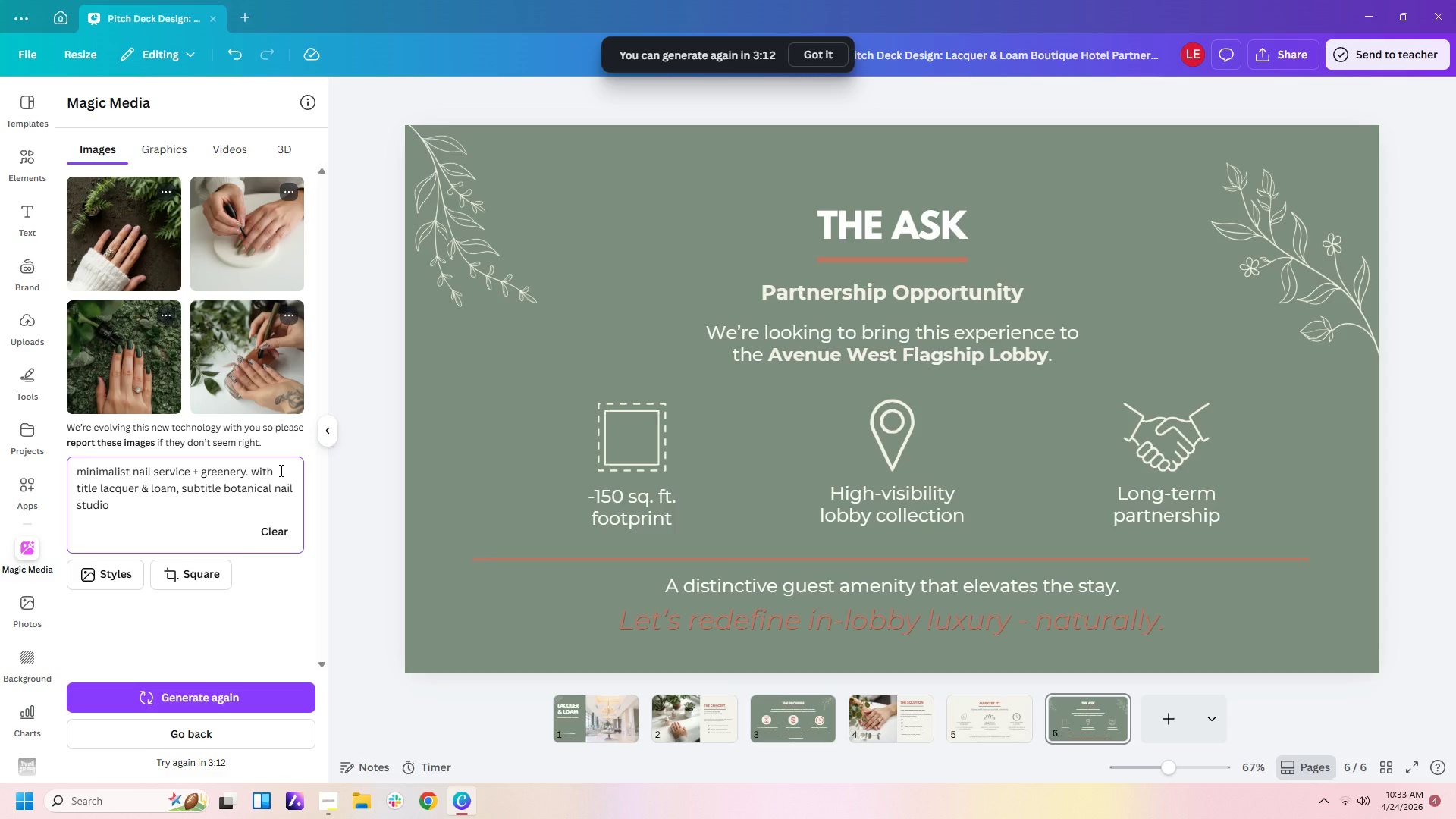 
key(Control+ControlLeft)
 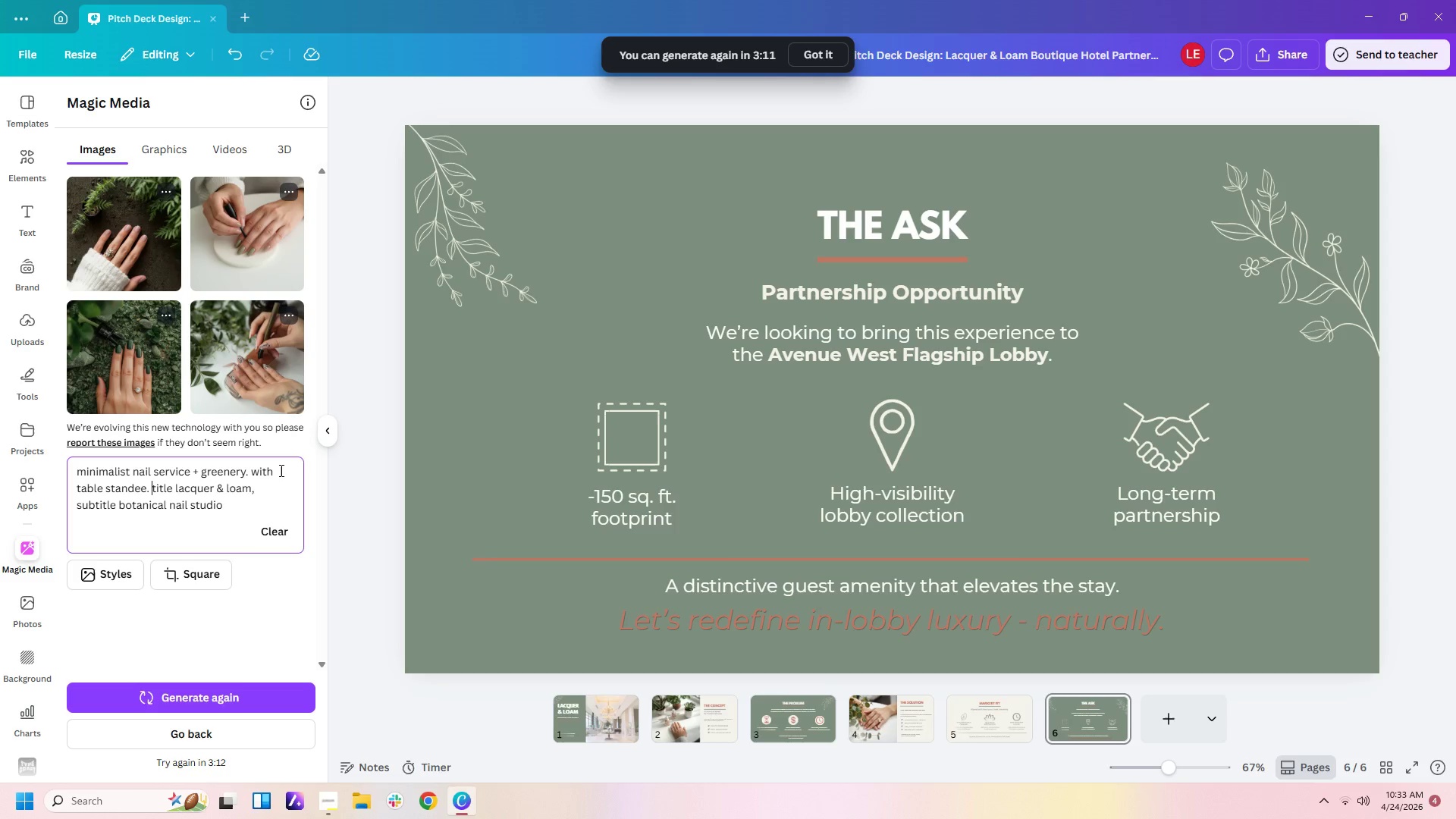 
key(Control+V)
 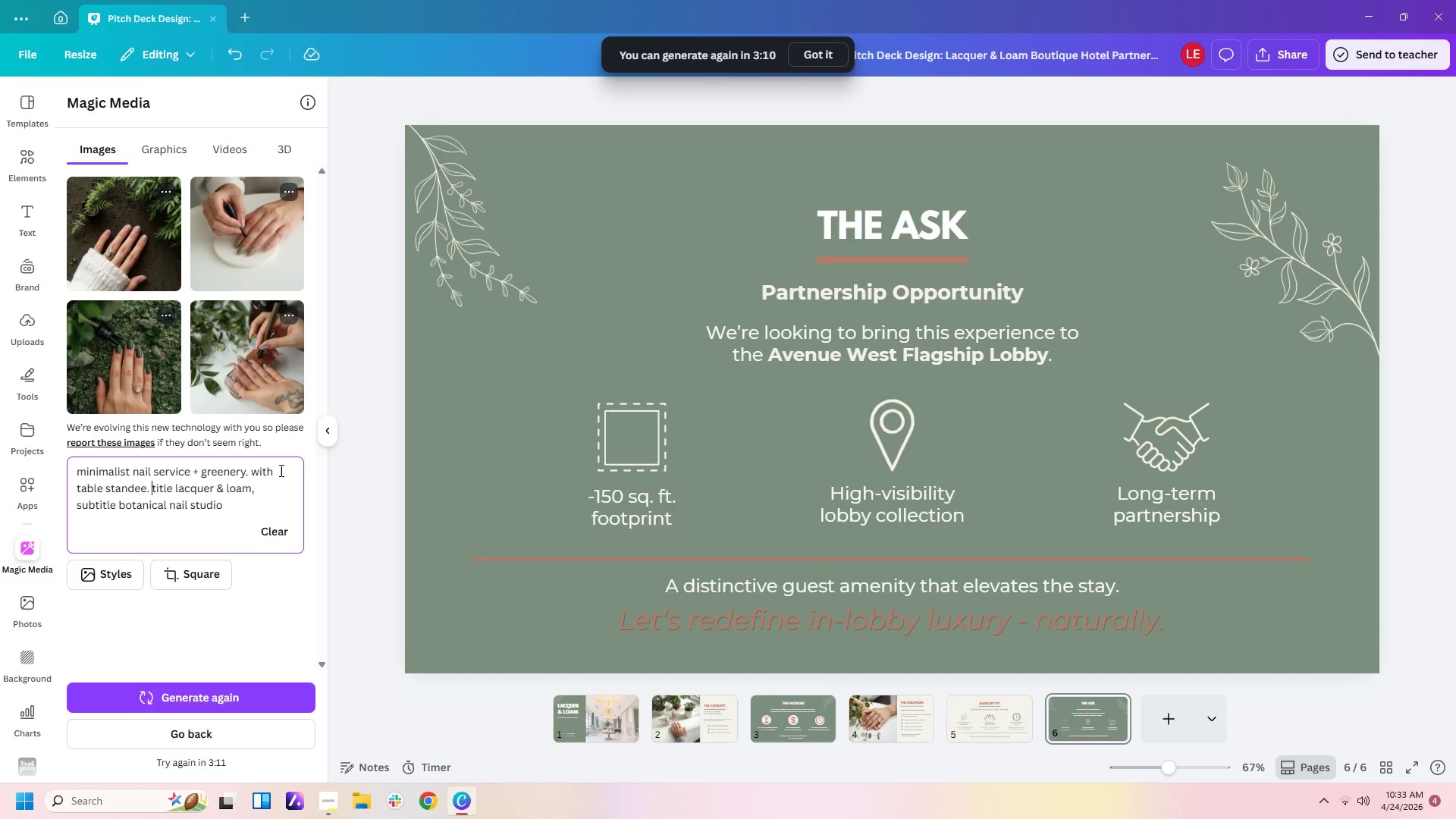 
key(Backspace)
key(Backspace)
type( with )
 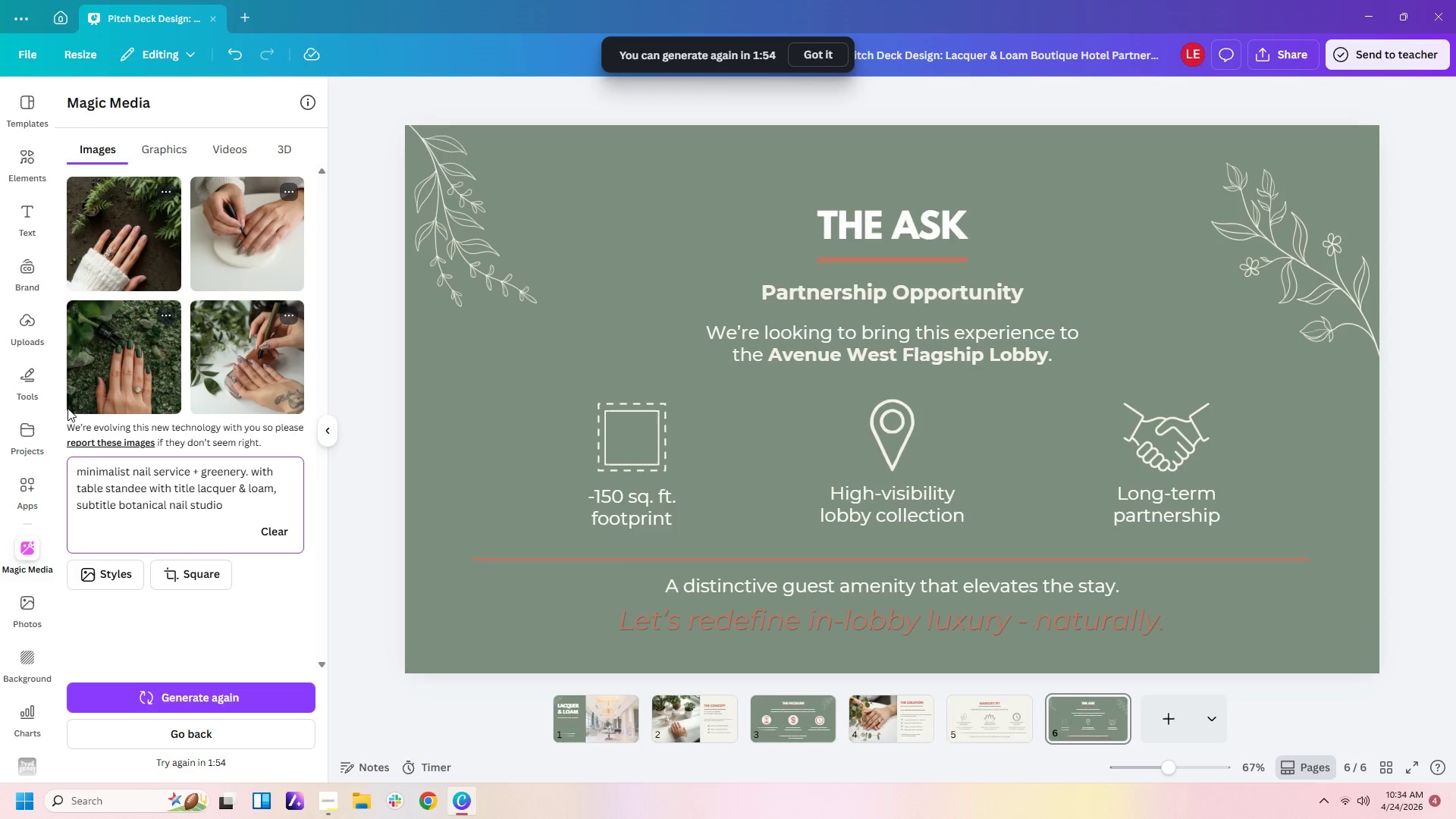 
wait(77.62)
 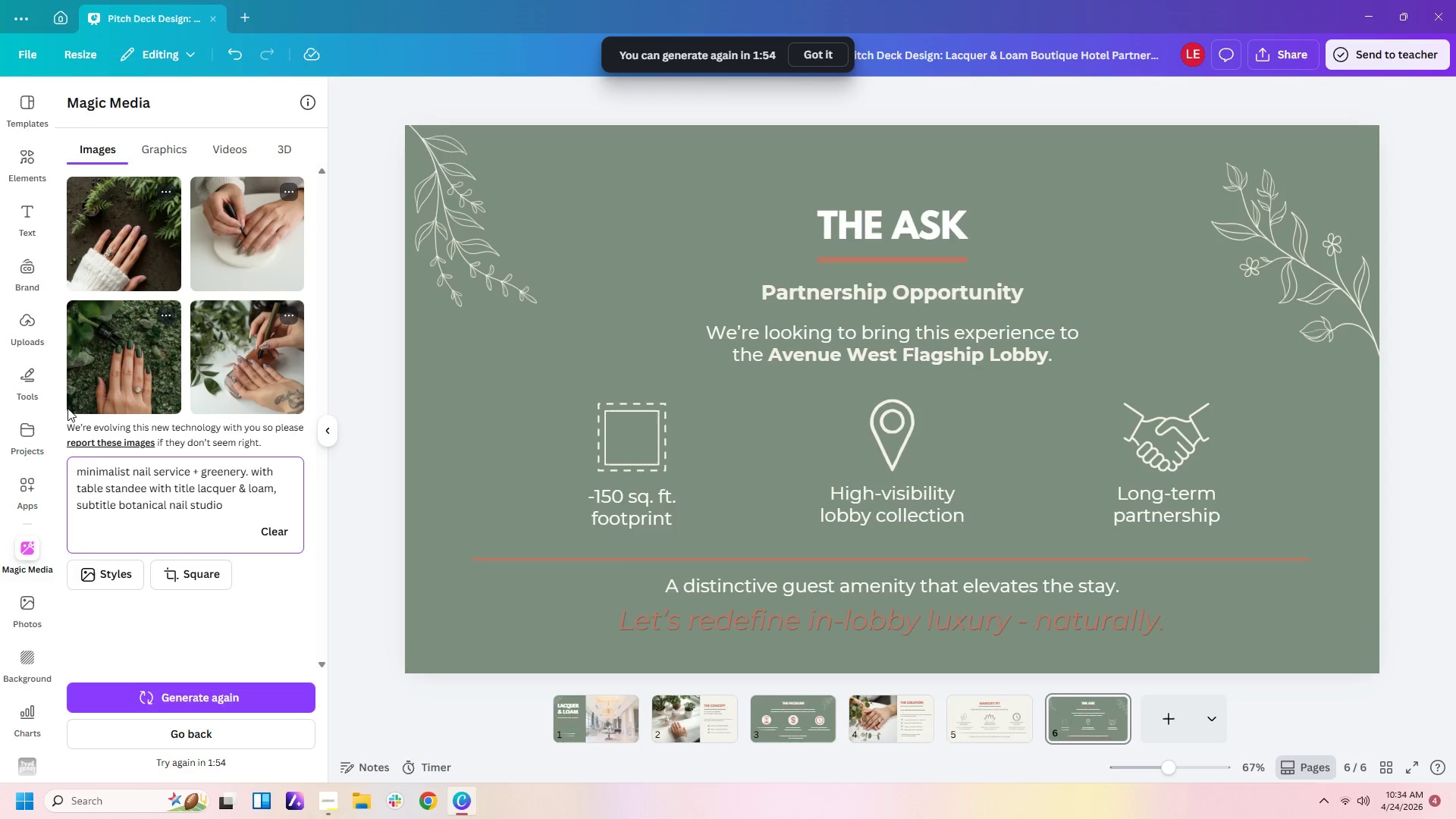 
left_click([334, 807])